 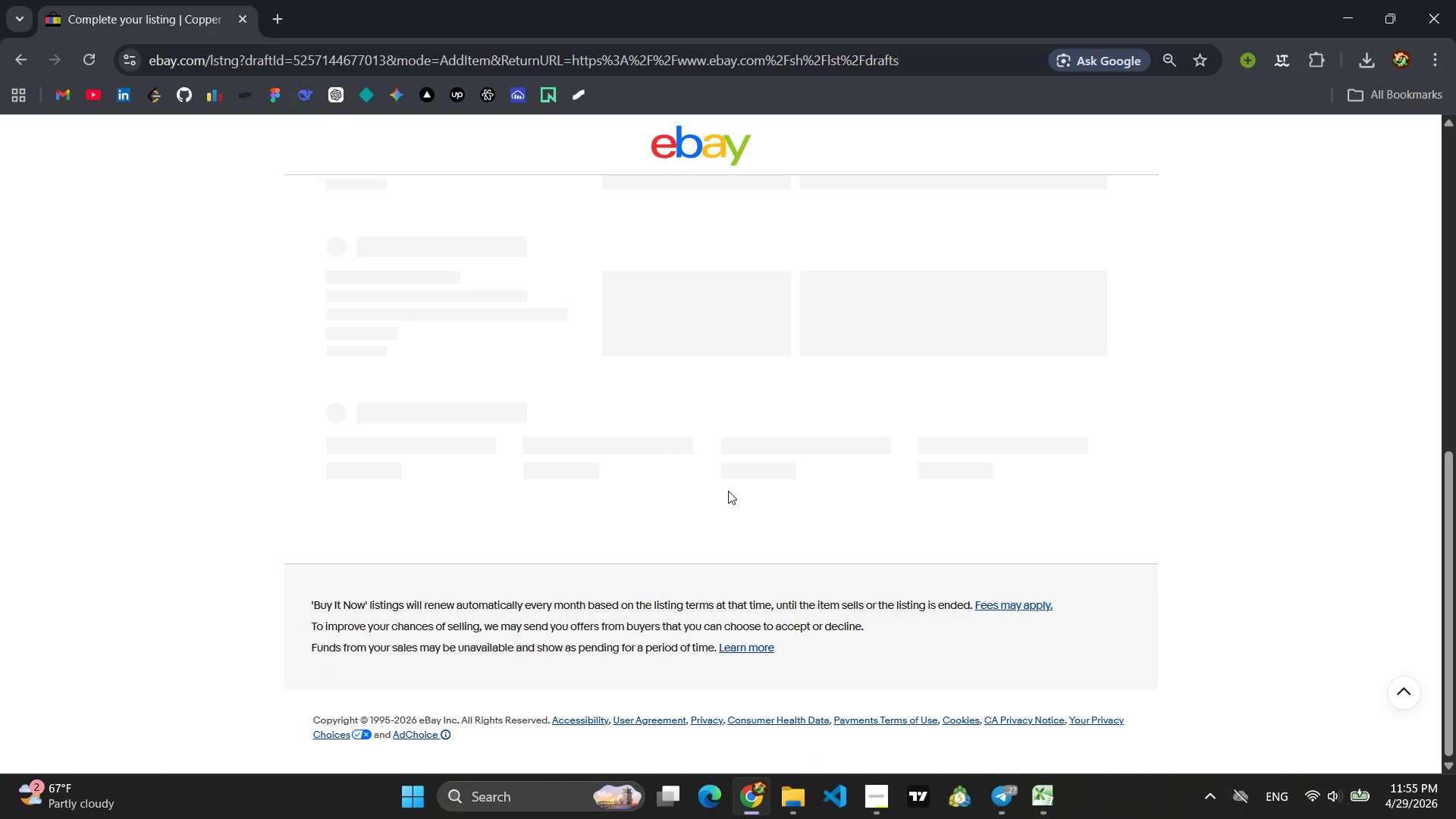 
scroll: coordinate [728, 491], scroll_direction: down, amount: 5.0
 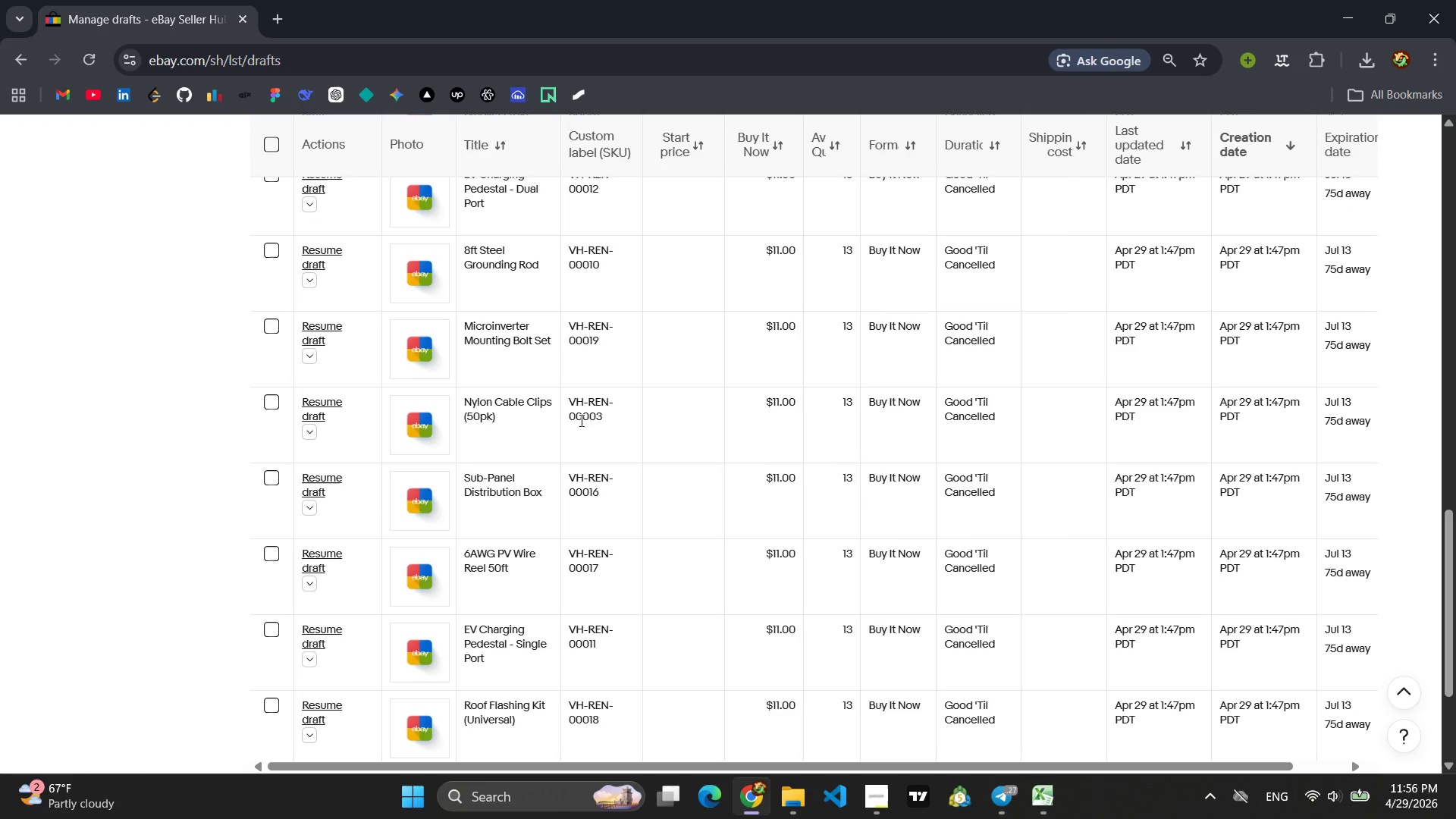 
left_click([324, 412])
 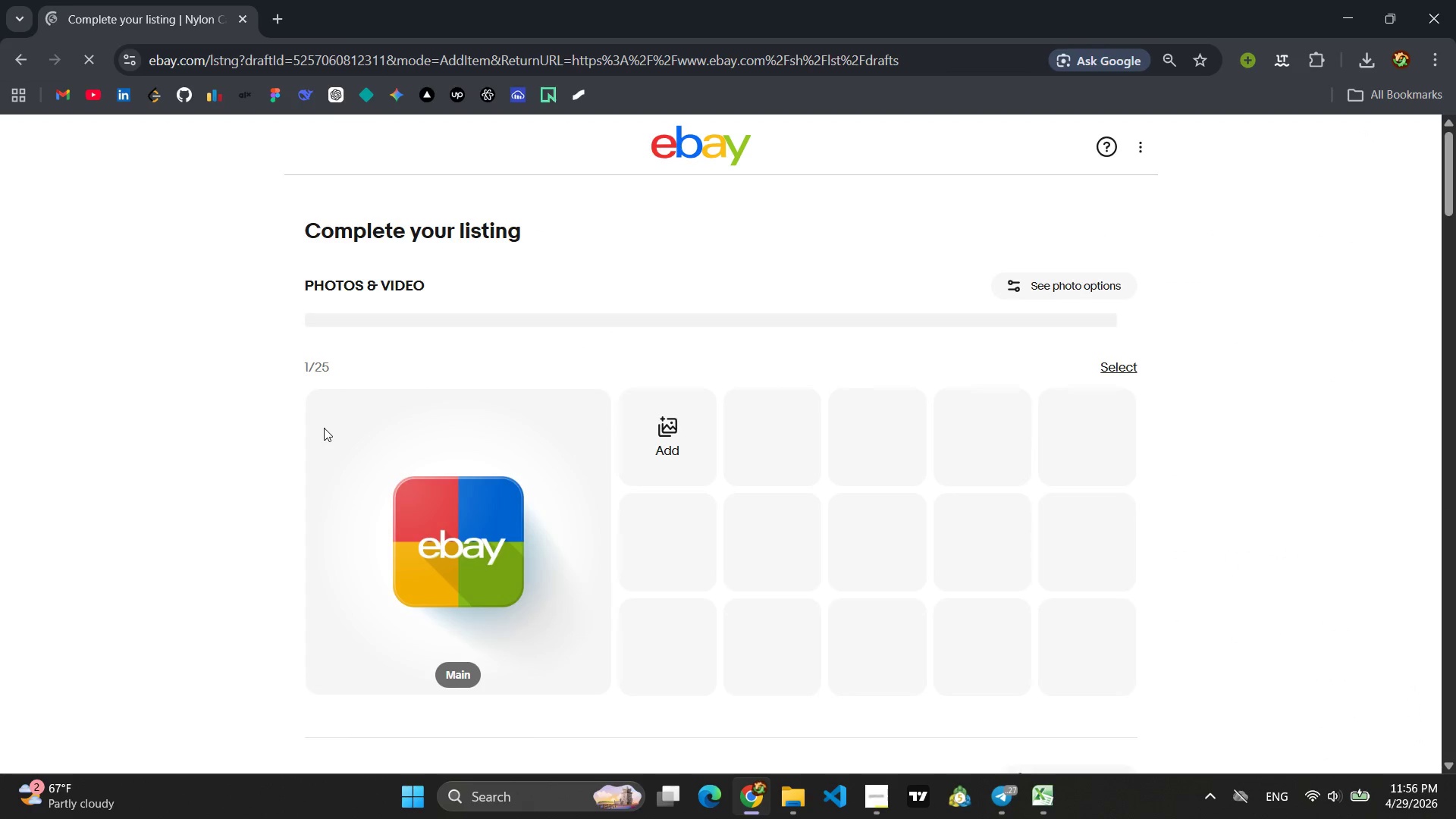 
wait(10.8)
 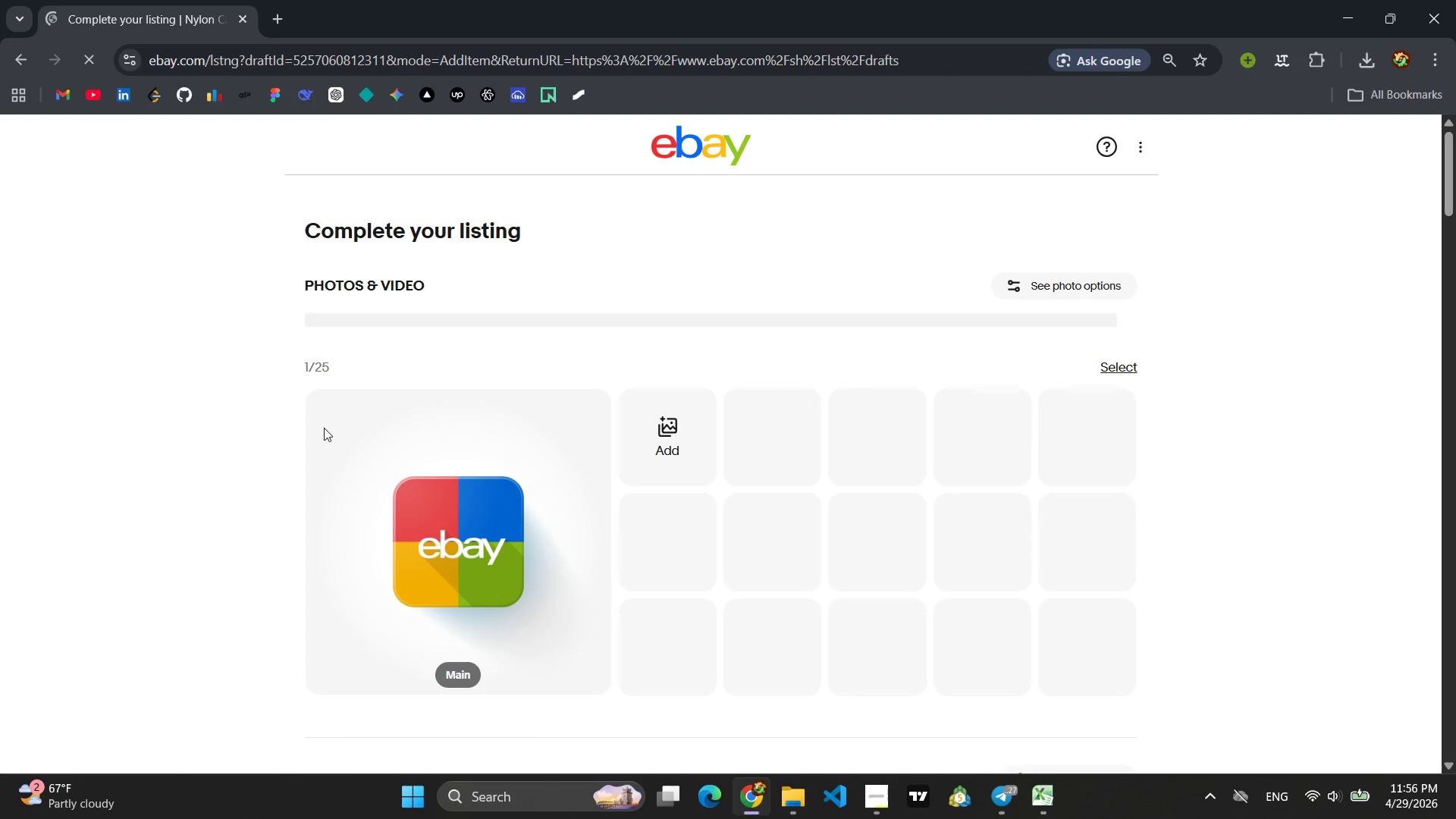 
scroll: coordinate [812, 421], scroll_direction: down, amount: 4.0
 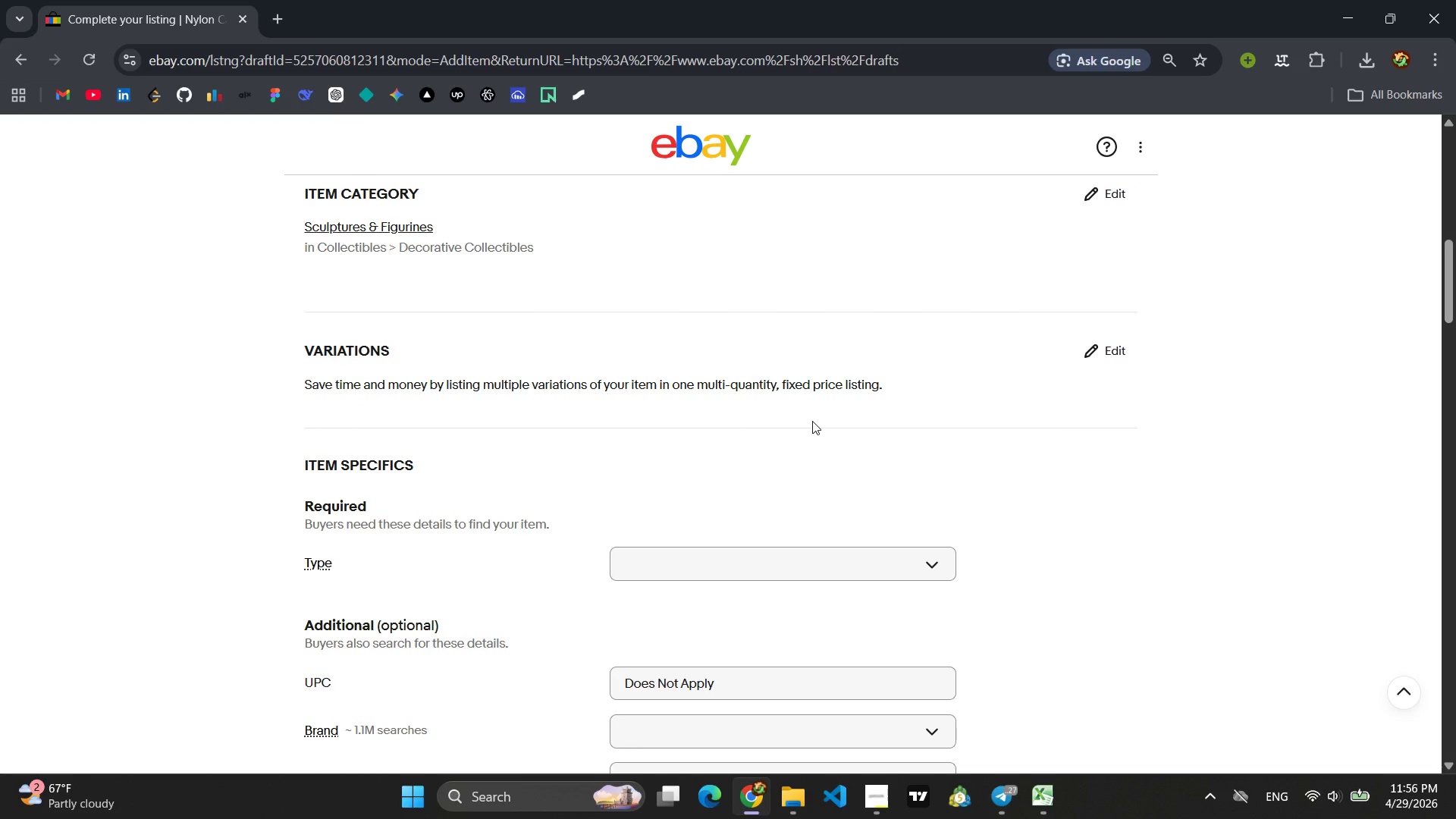 
scroll: coordinate [811, 421], scroll_direction: up, amount: 2.0
 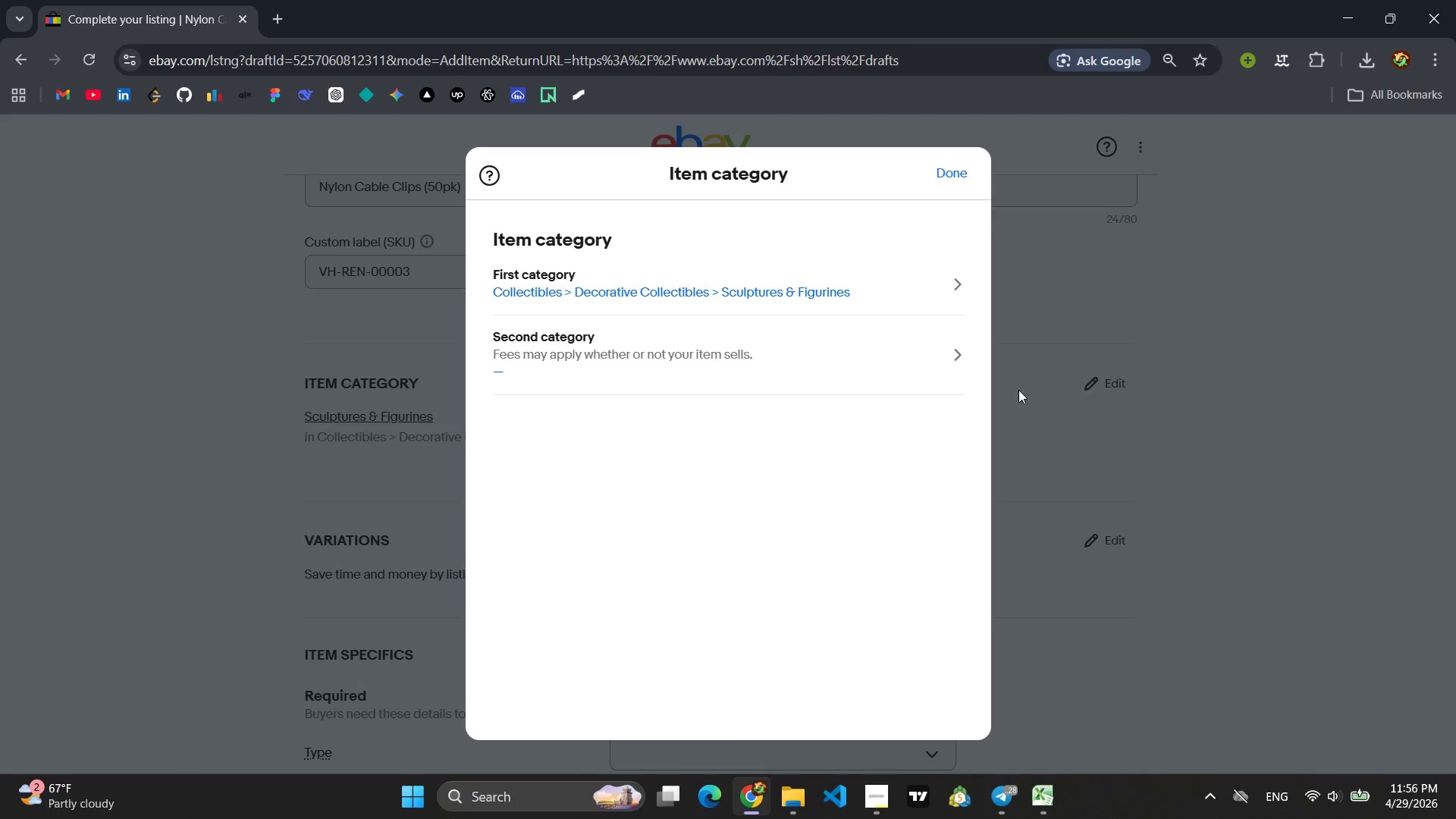 
left_click([693, 301])
 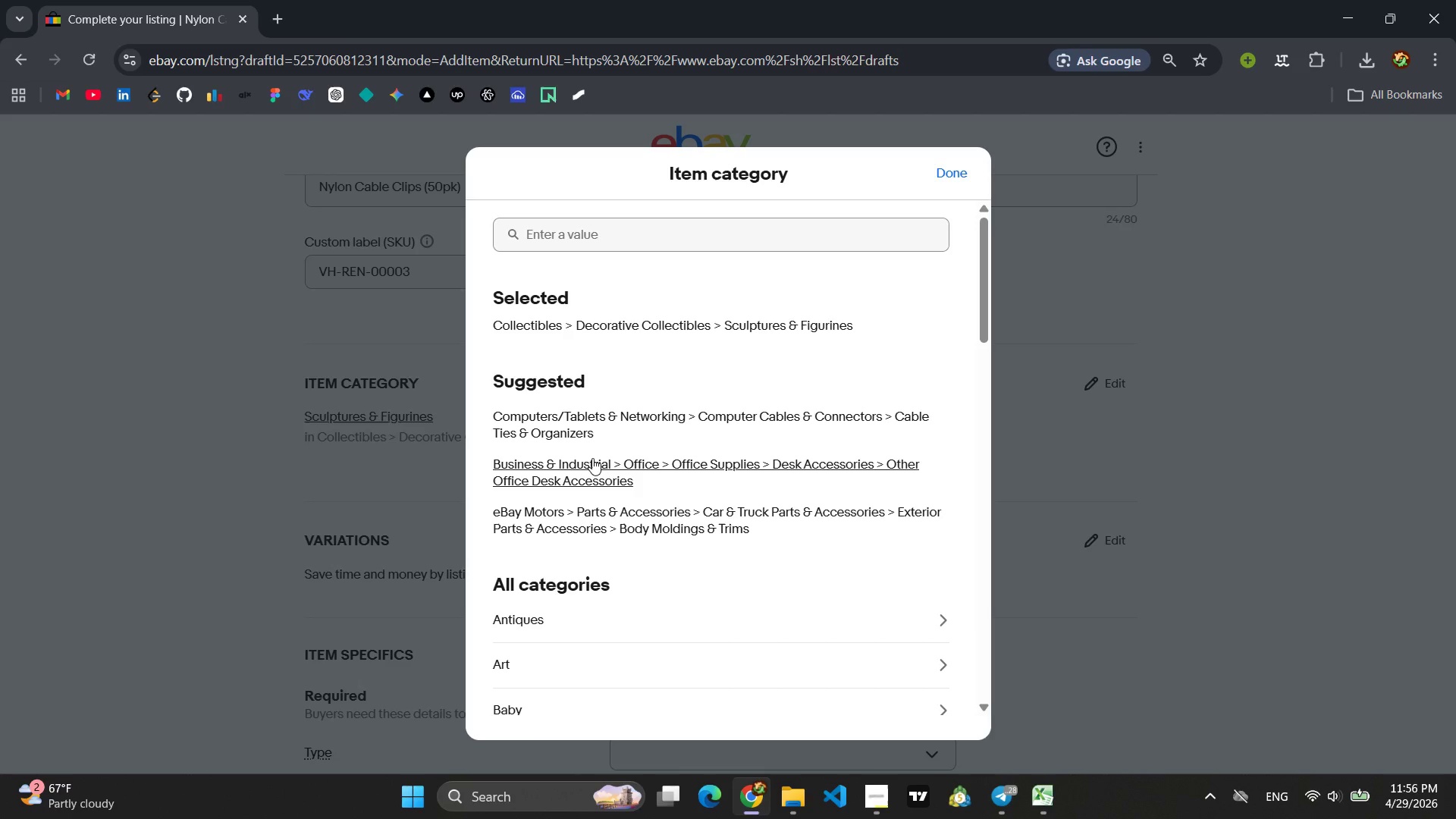 
right_click([592, 458])
 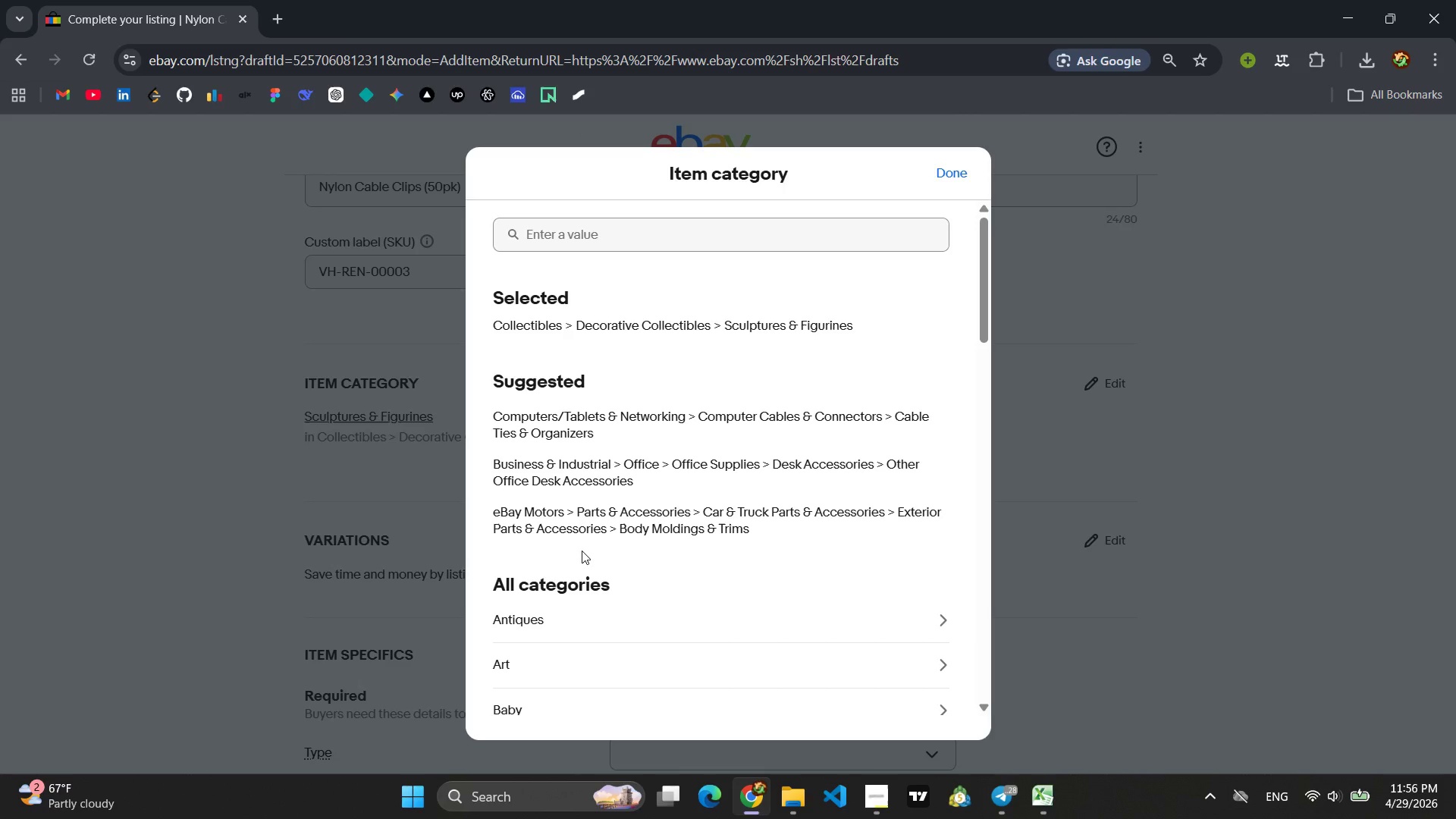 
wait(10.88)
 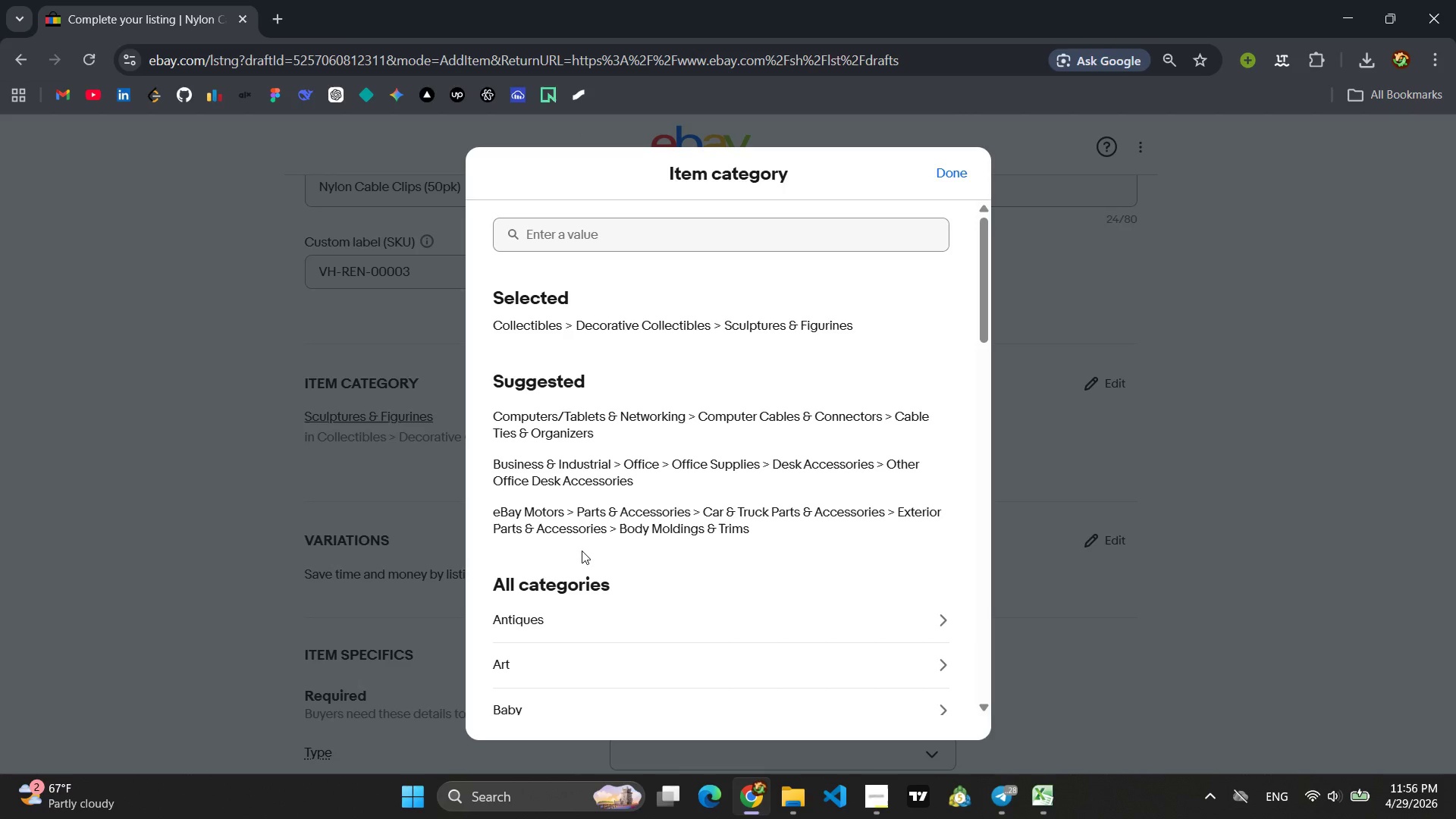 
left_click([565, 413])
 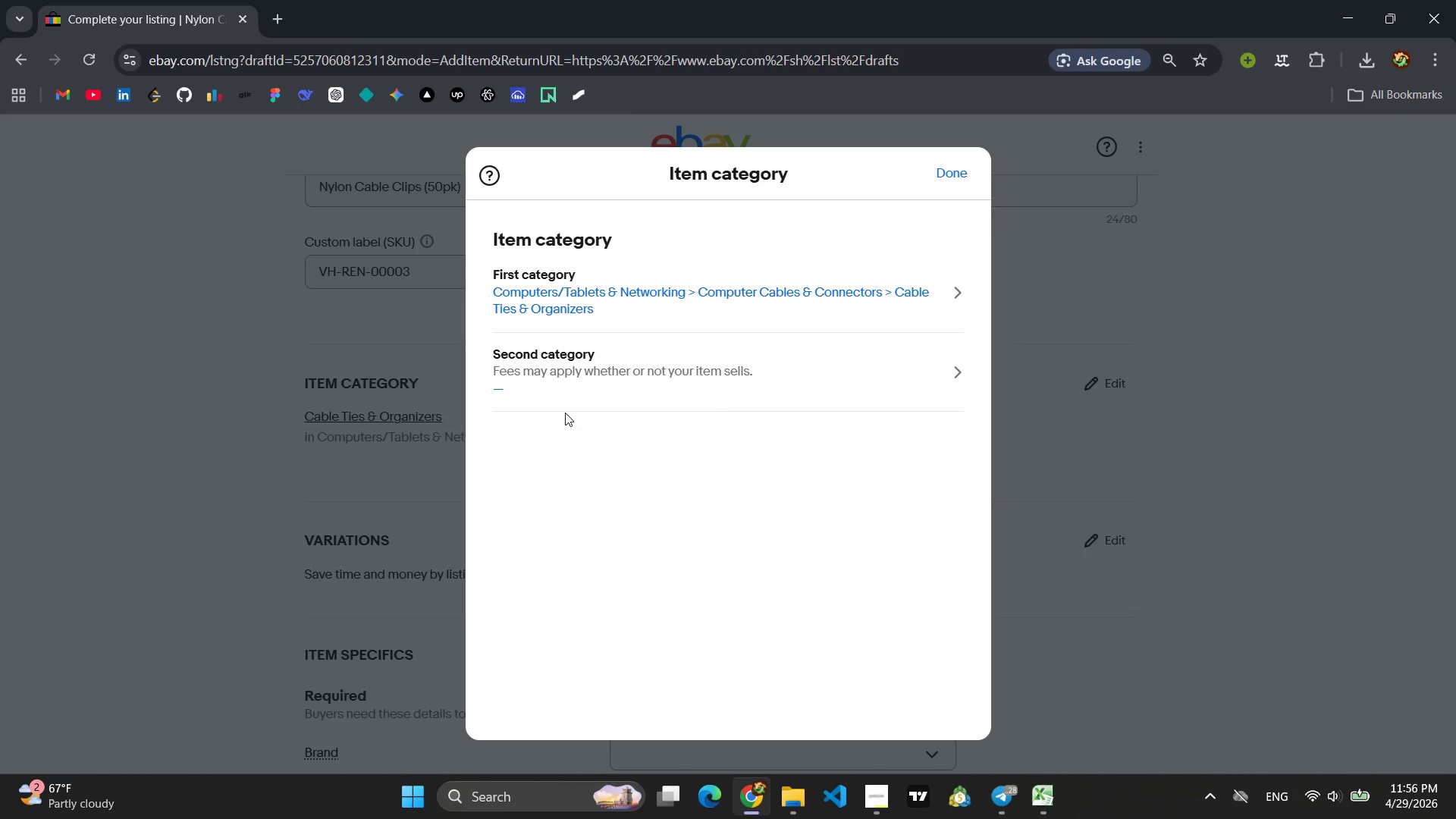 
wait(13.5)
 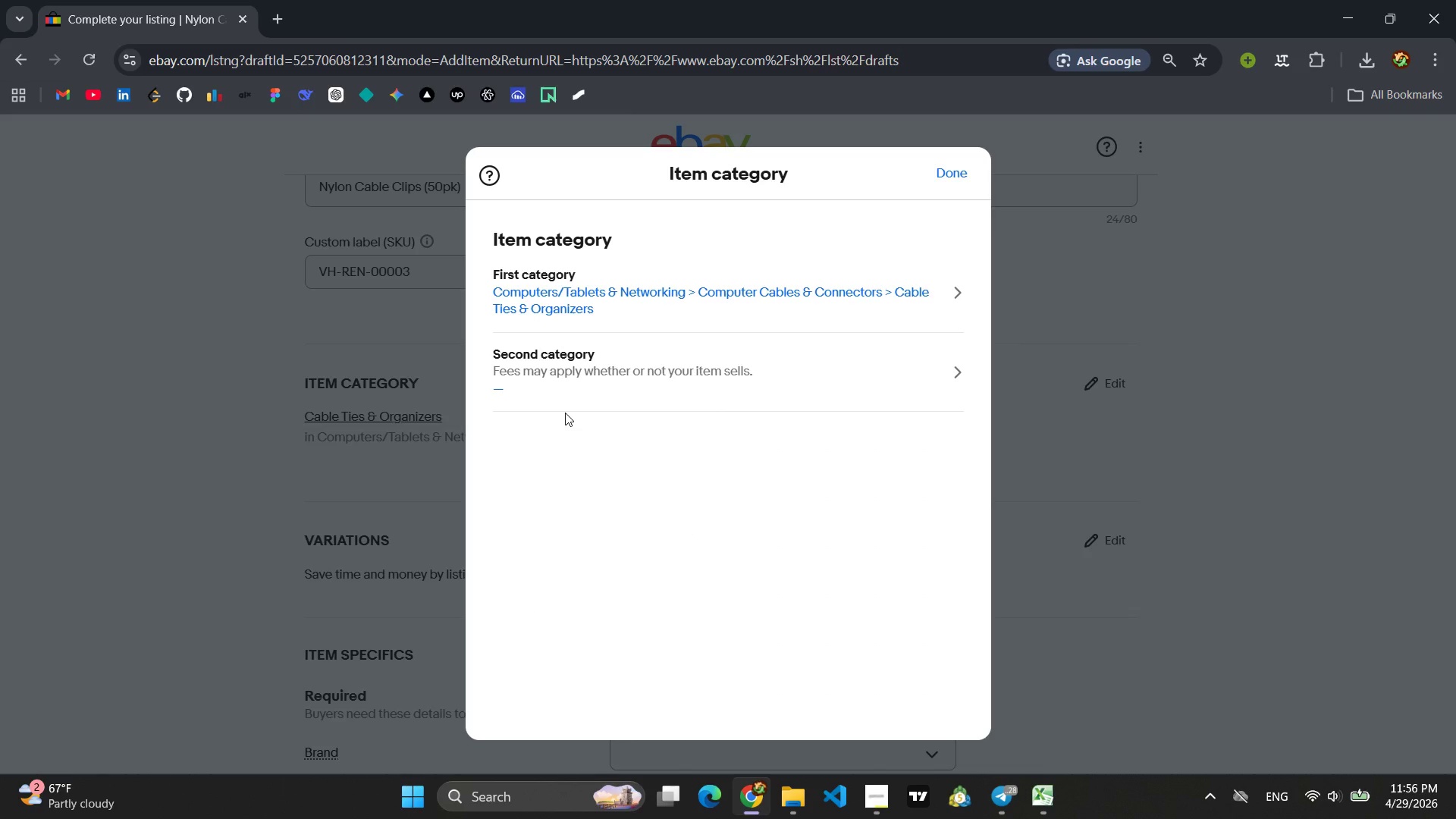 
left_click([956, 179])
 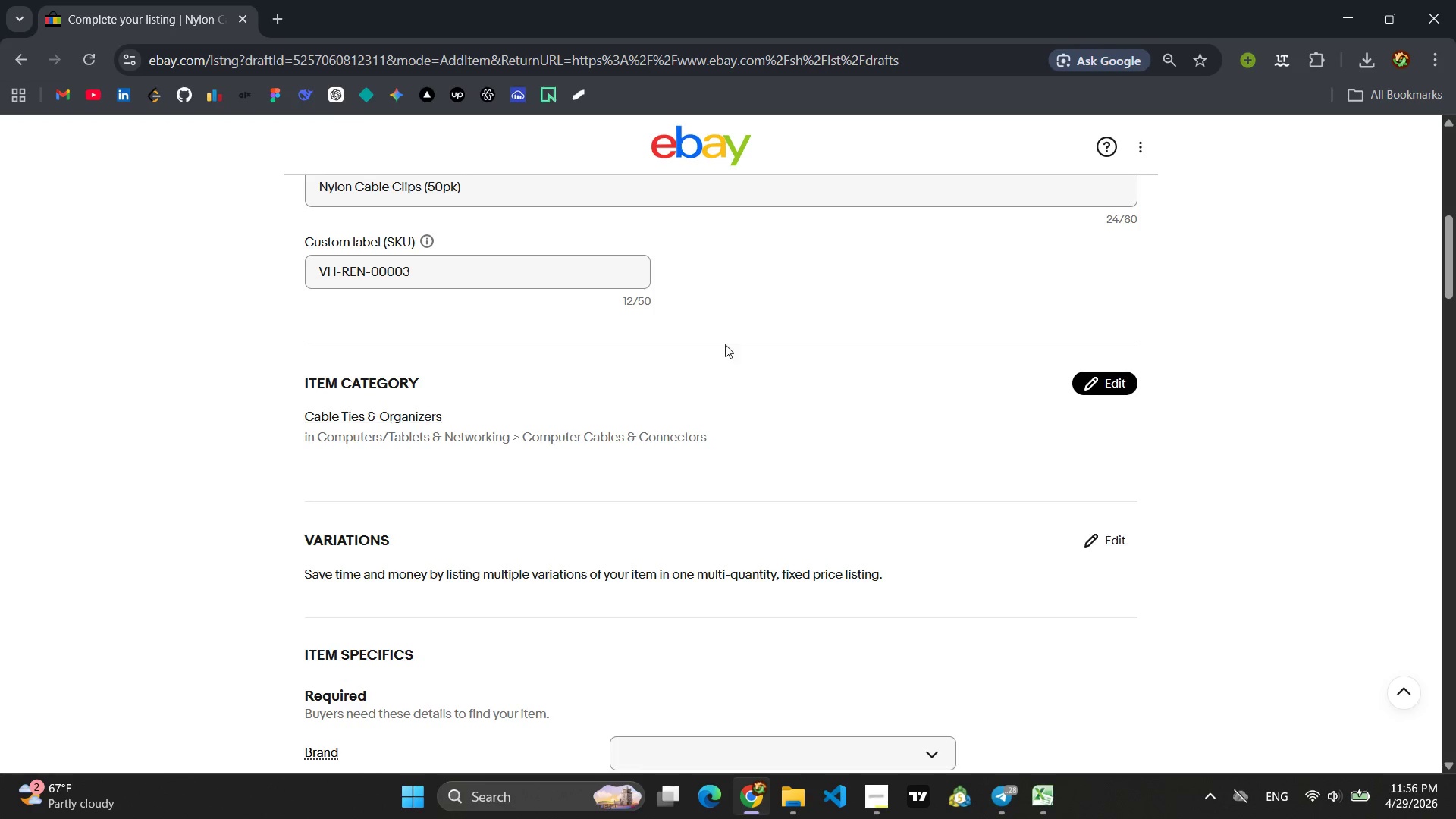 
scroll: coordinate [615, 403], scroll_direction: down, amount: 2.0
 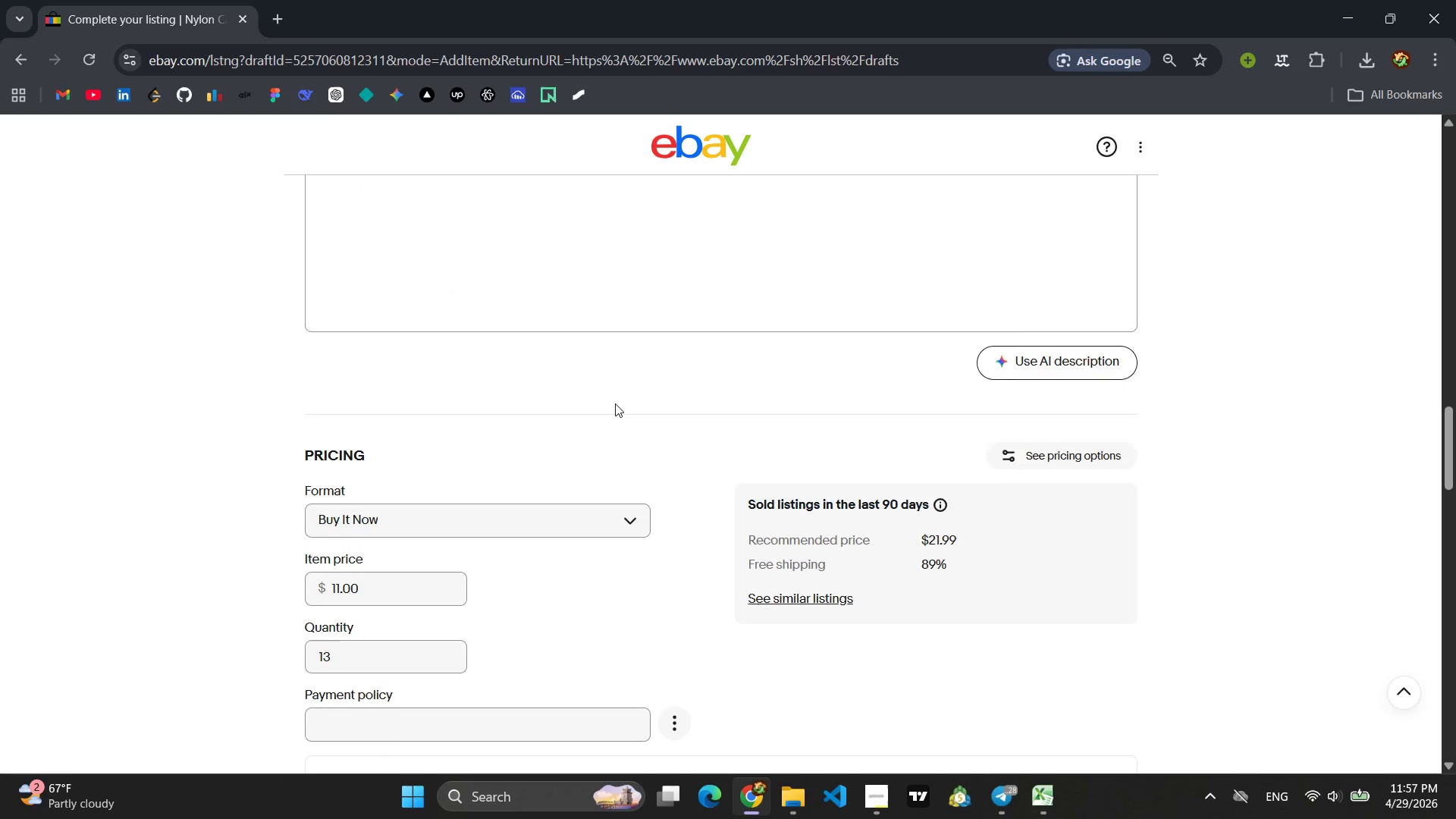 
scroll: coordinate [608, 386], scroll_direction: up, amount: 8.0
 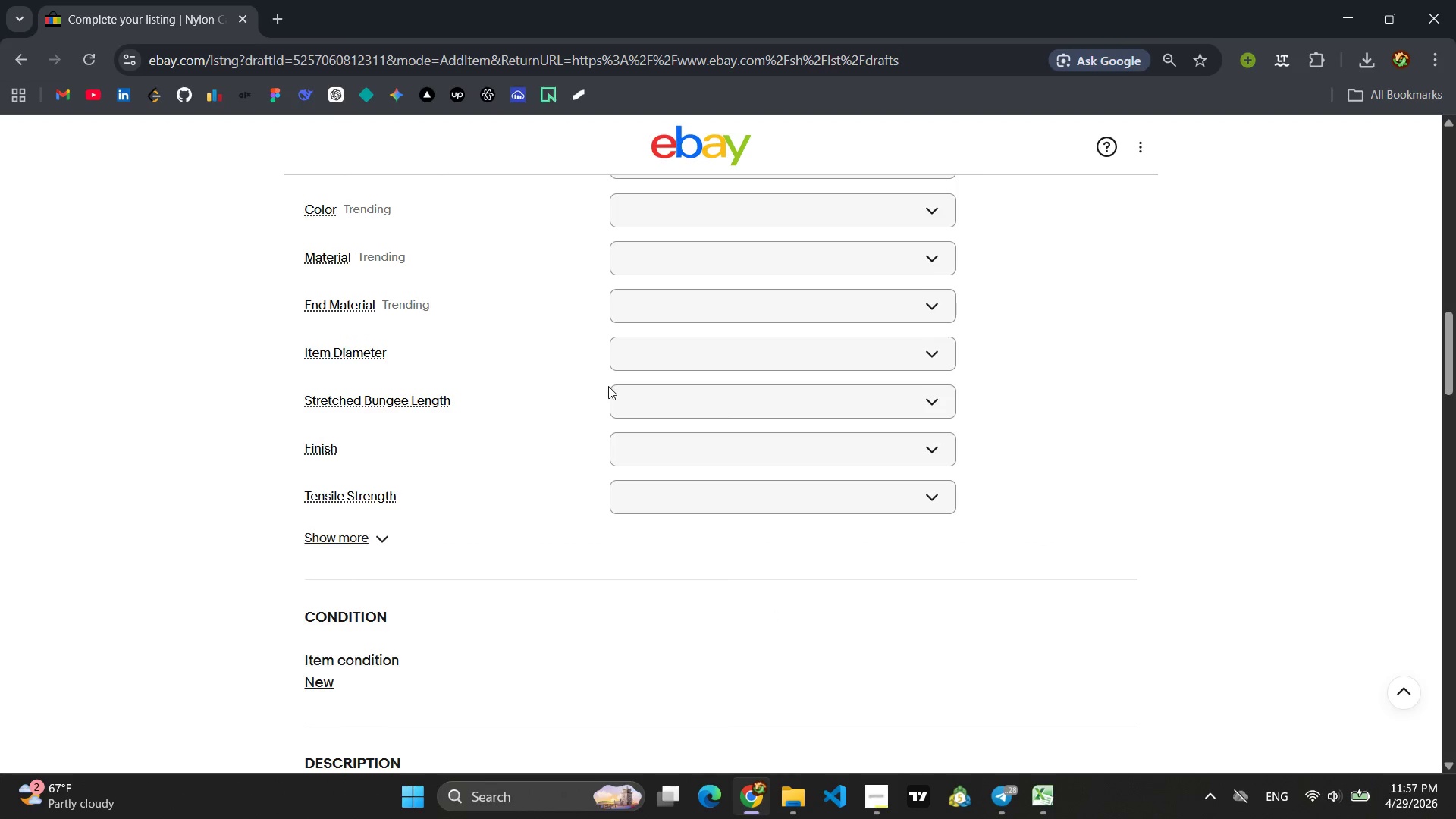 
scroll: coordinate [608, 386], scroll_direction: none, amount: 0.0
 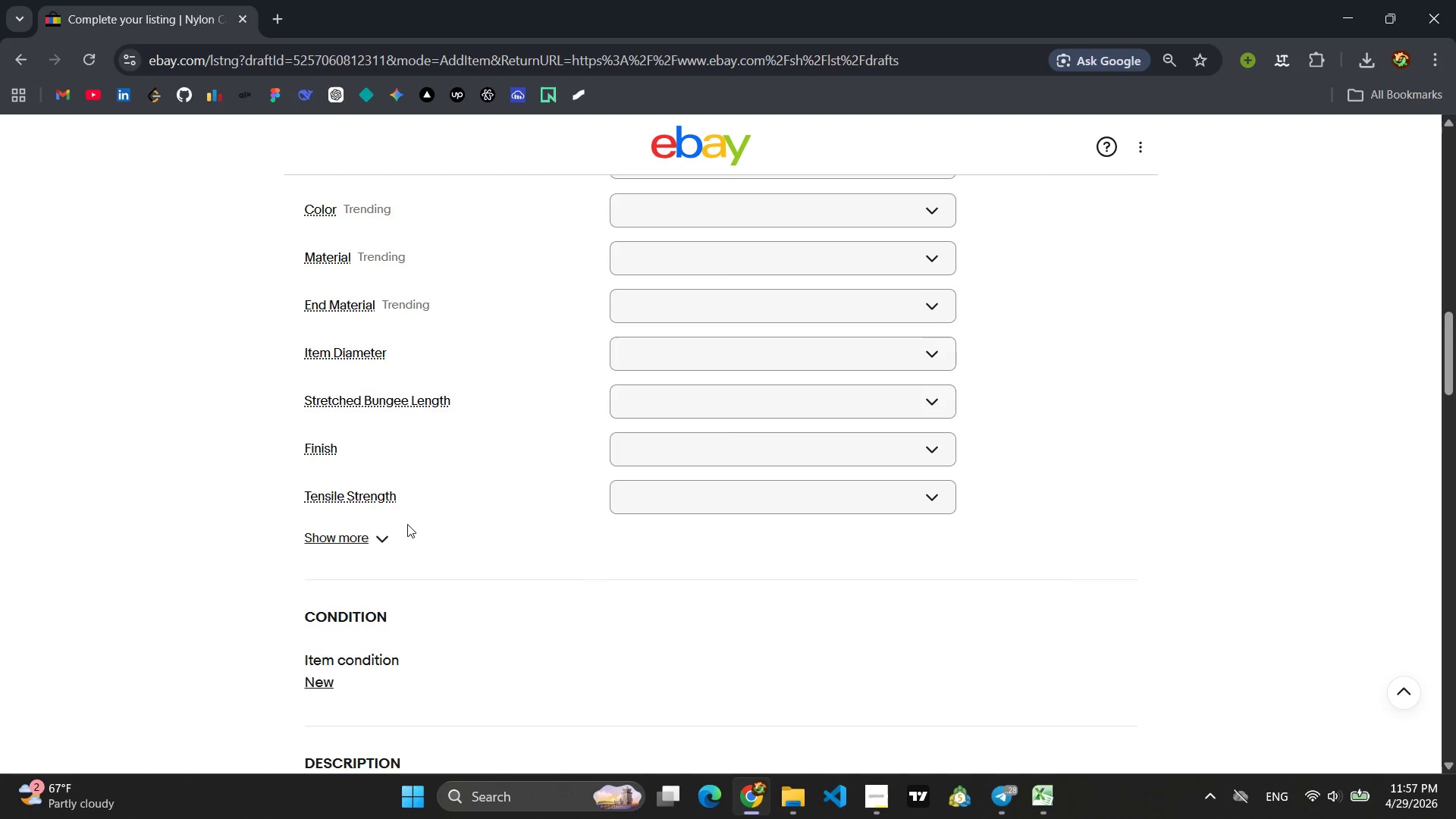 
left_click([375, 537])
 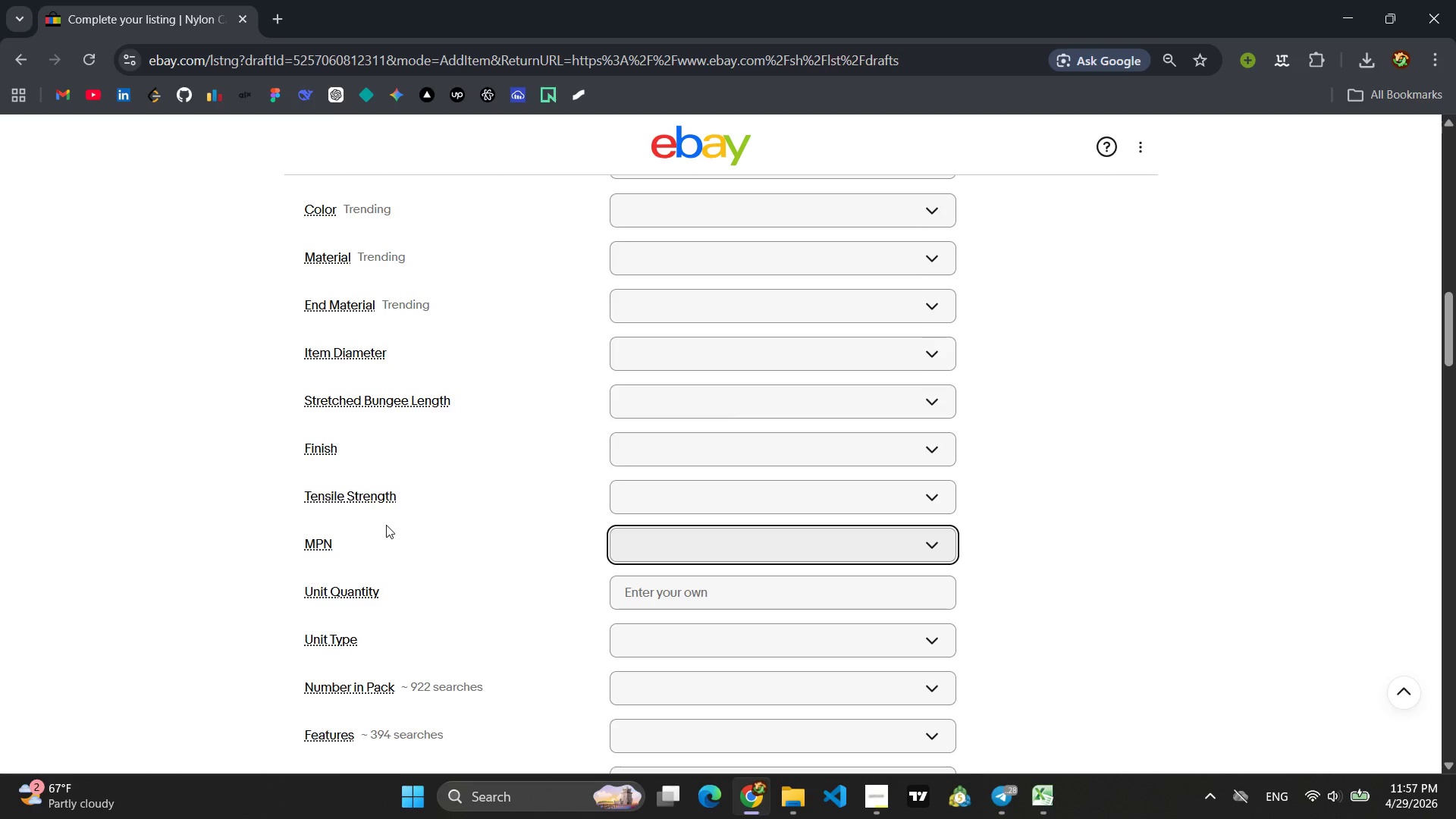 
scroll: coordinate [390, 520], scroll_direction: down, amount: 4.0
 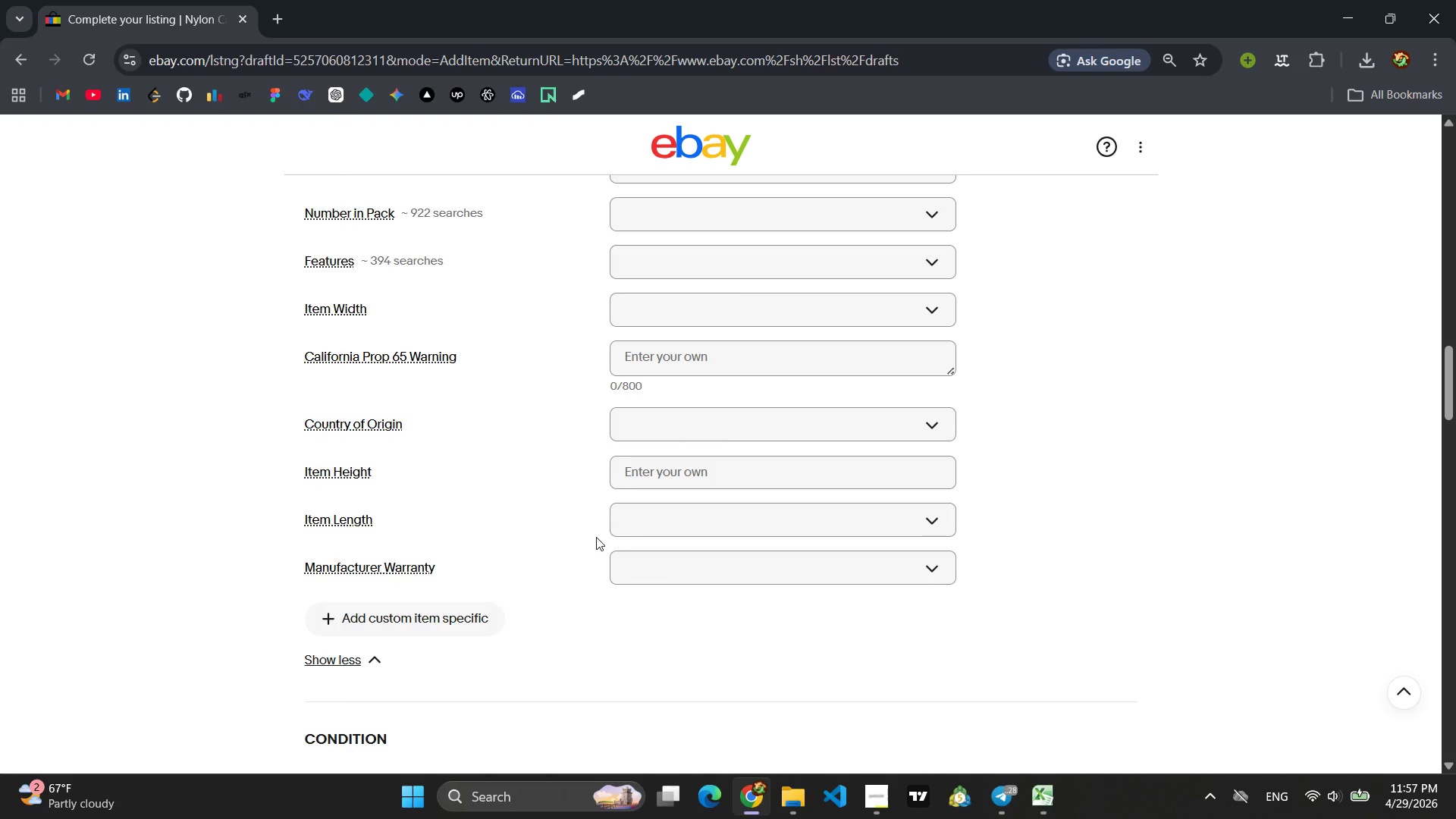 
wait(15.68)
 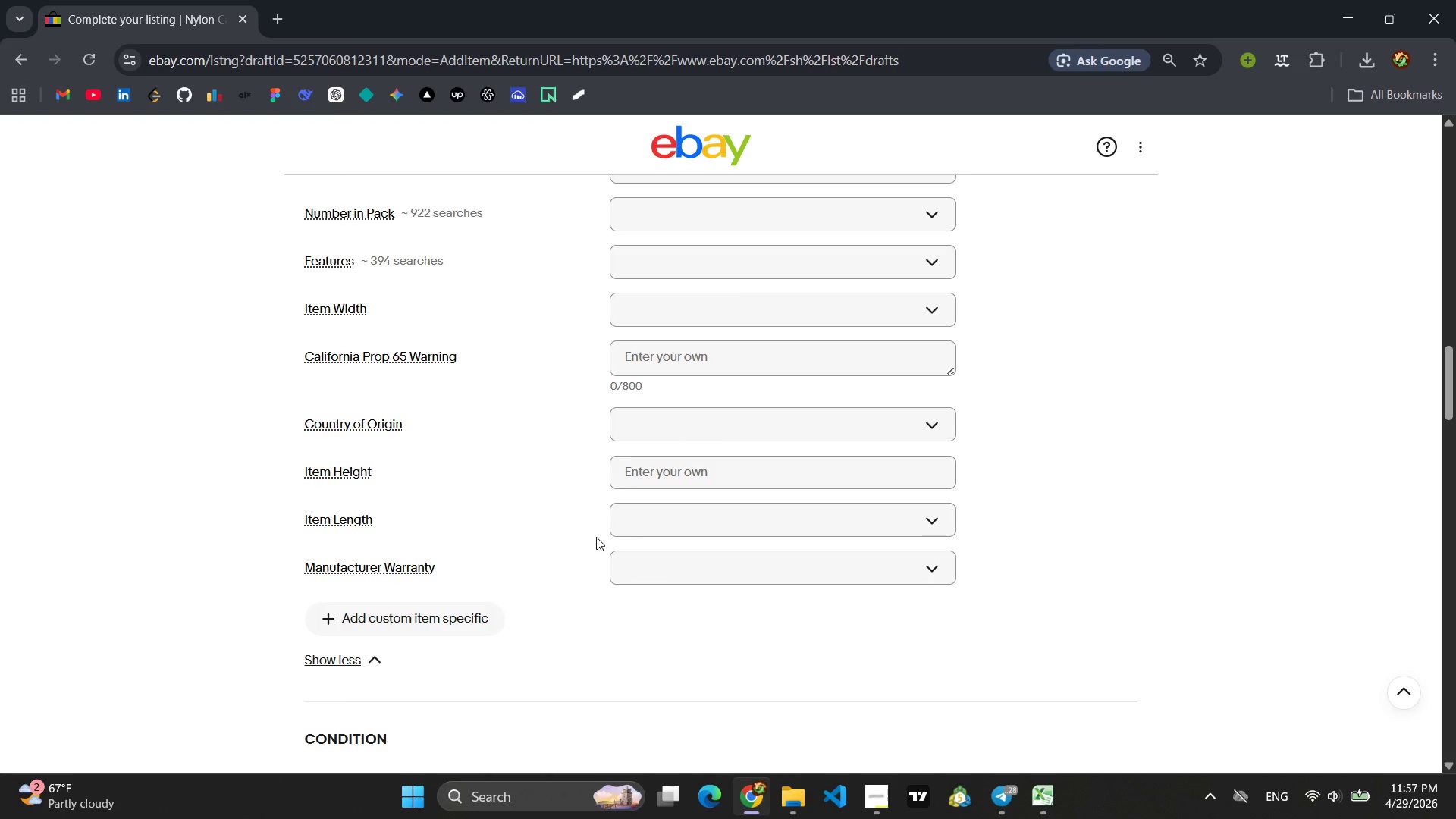 
left_click([411, 607])
 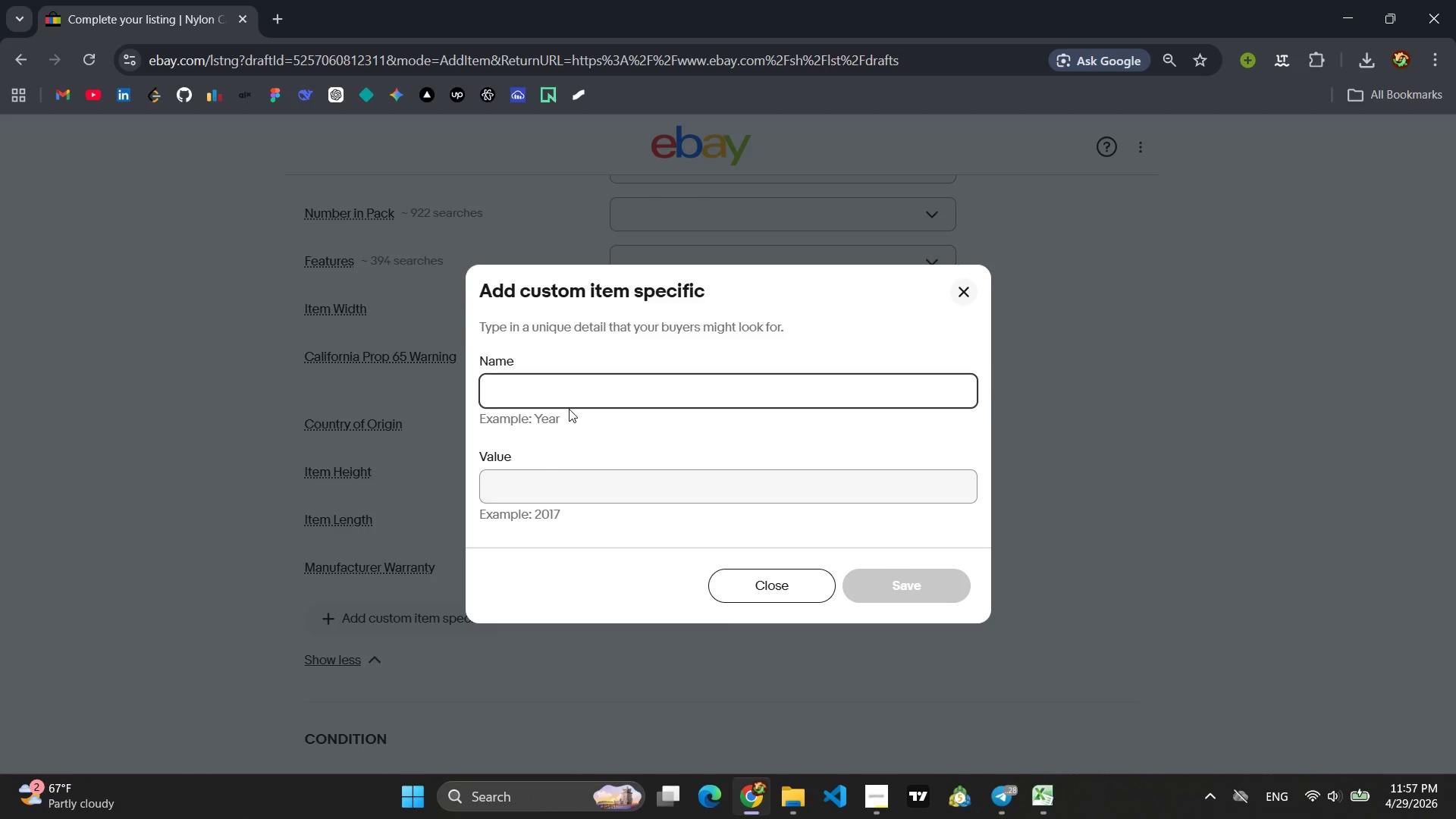 
key(W)
 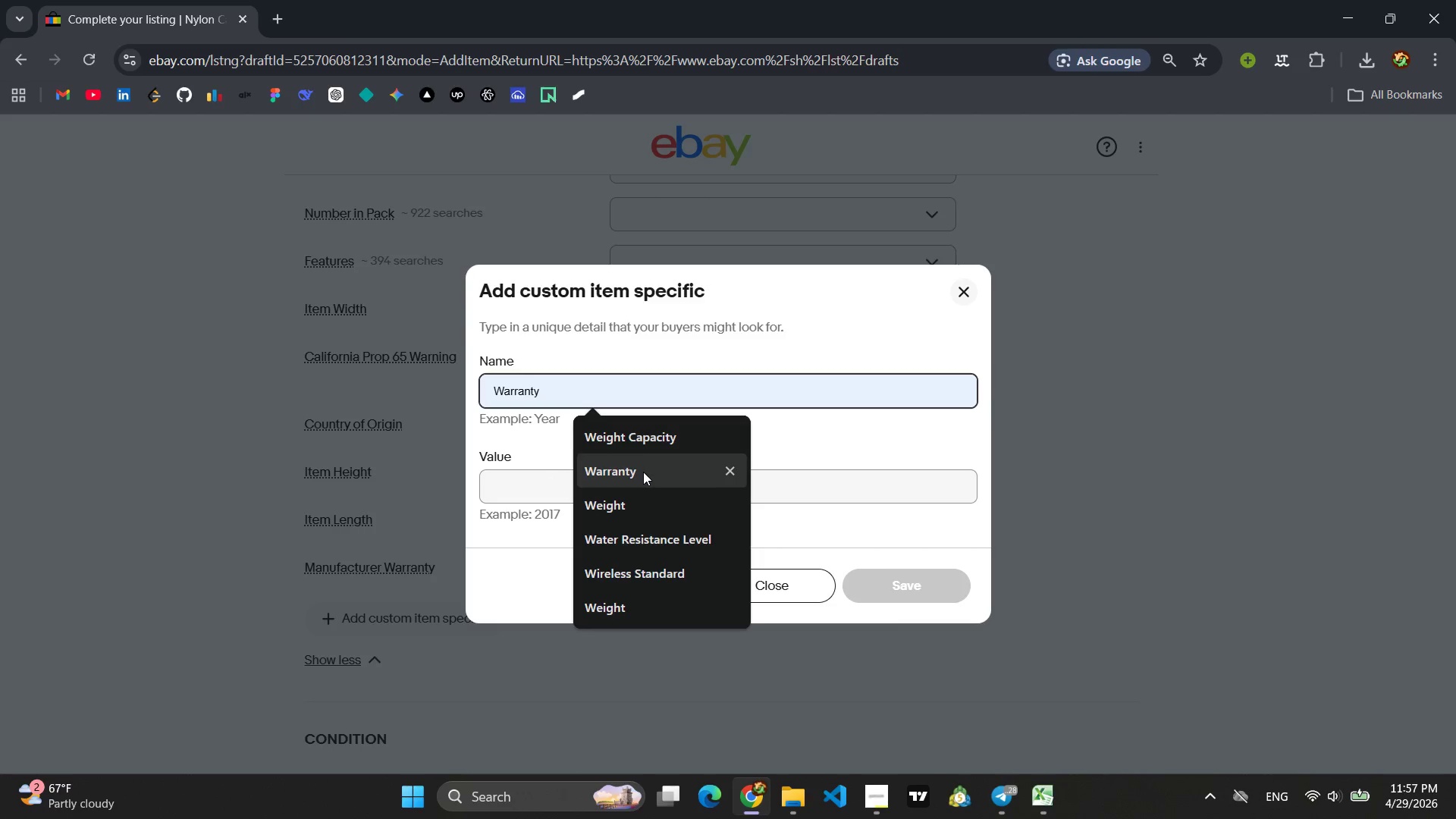 
left_click([623, 498])
 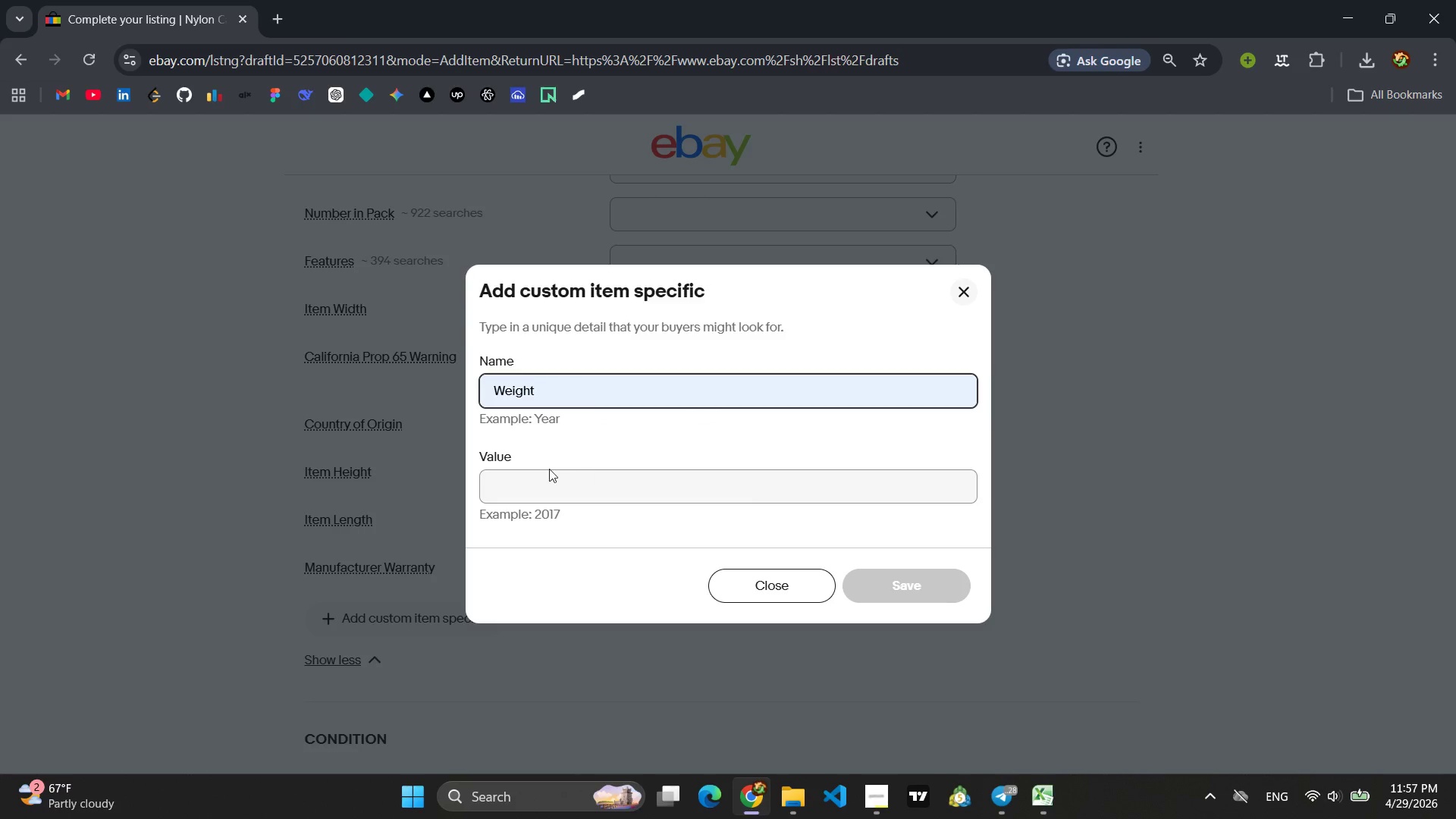 
left_click([529, 489])
 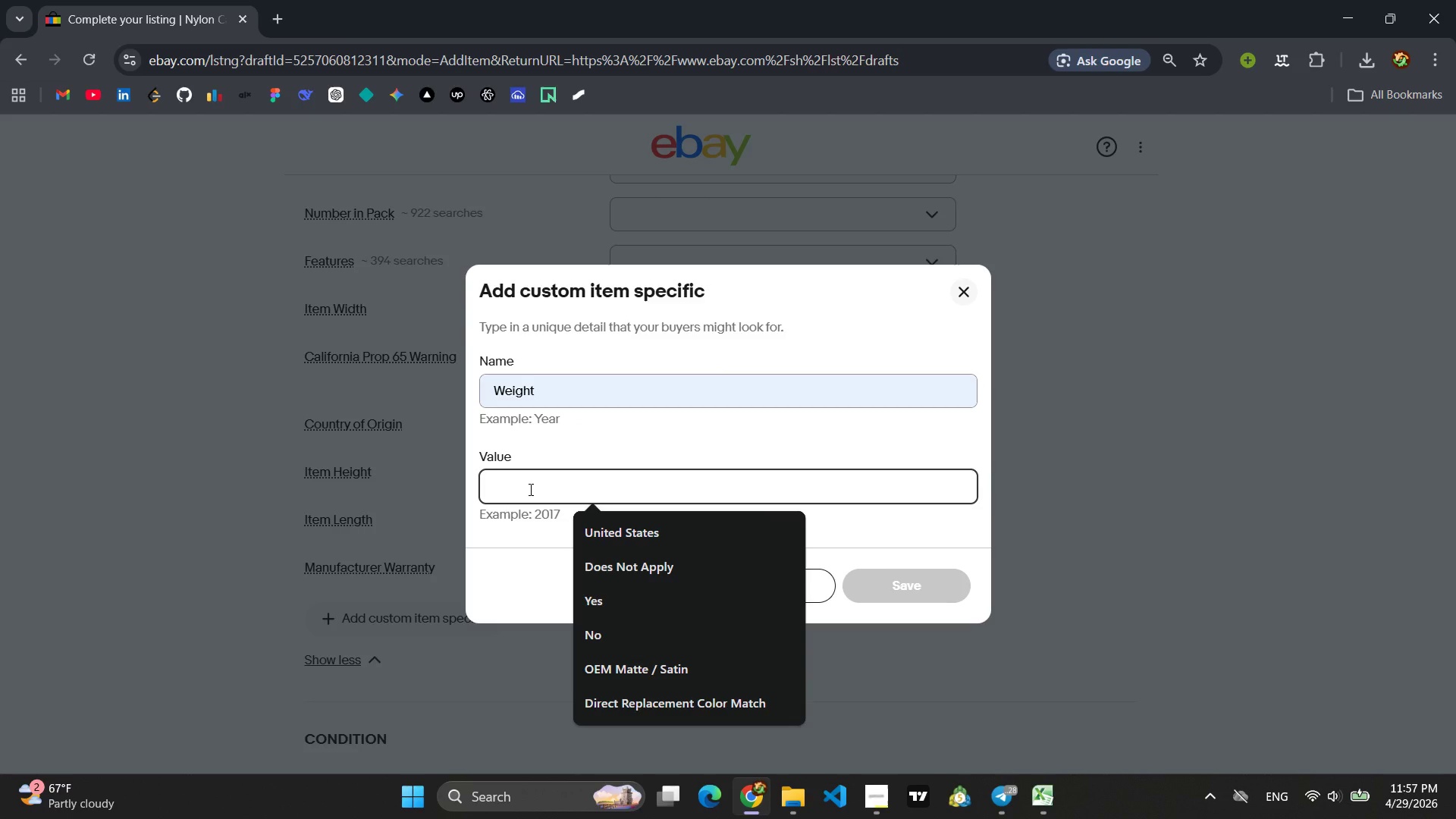 
wait(6.64)
 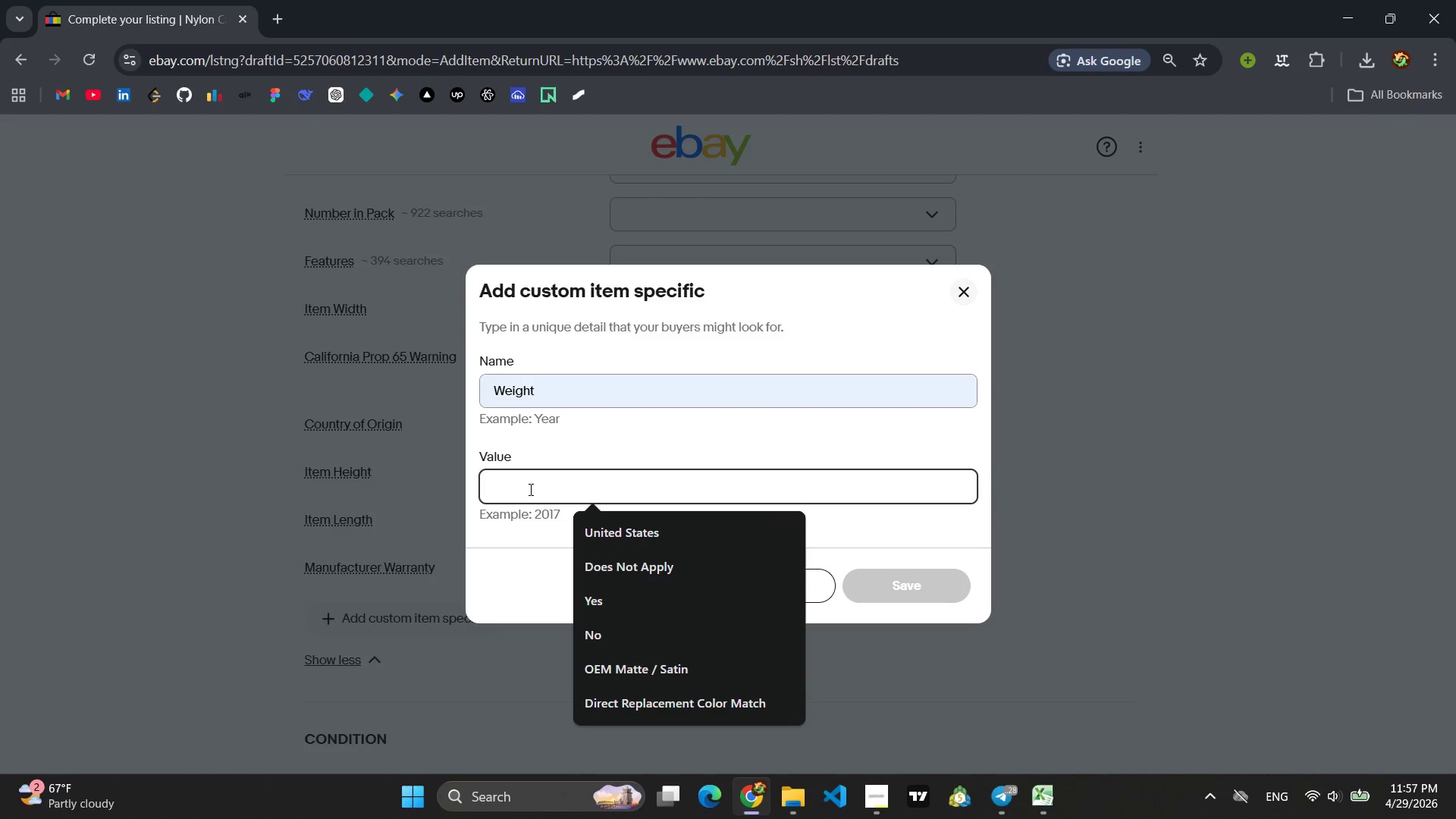 
key(0)
 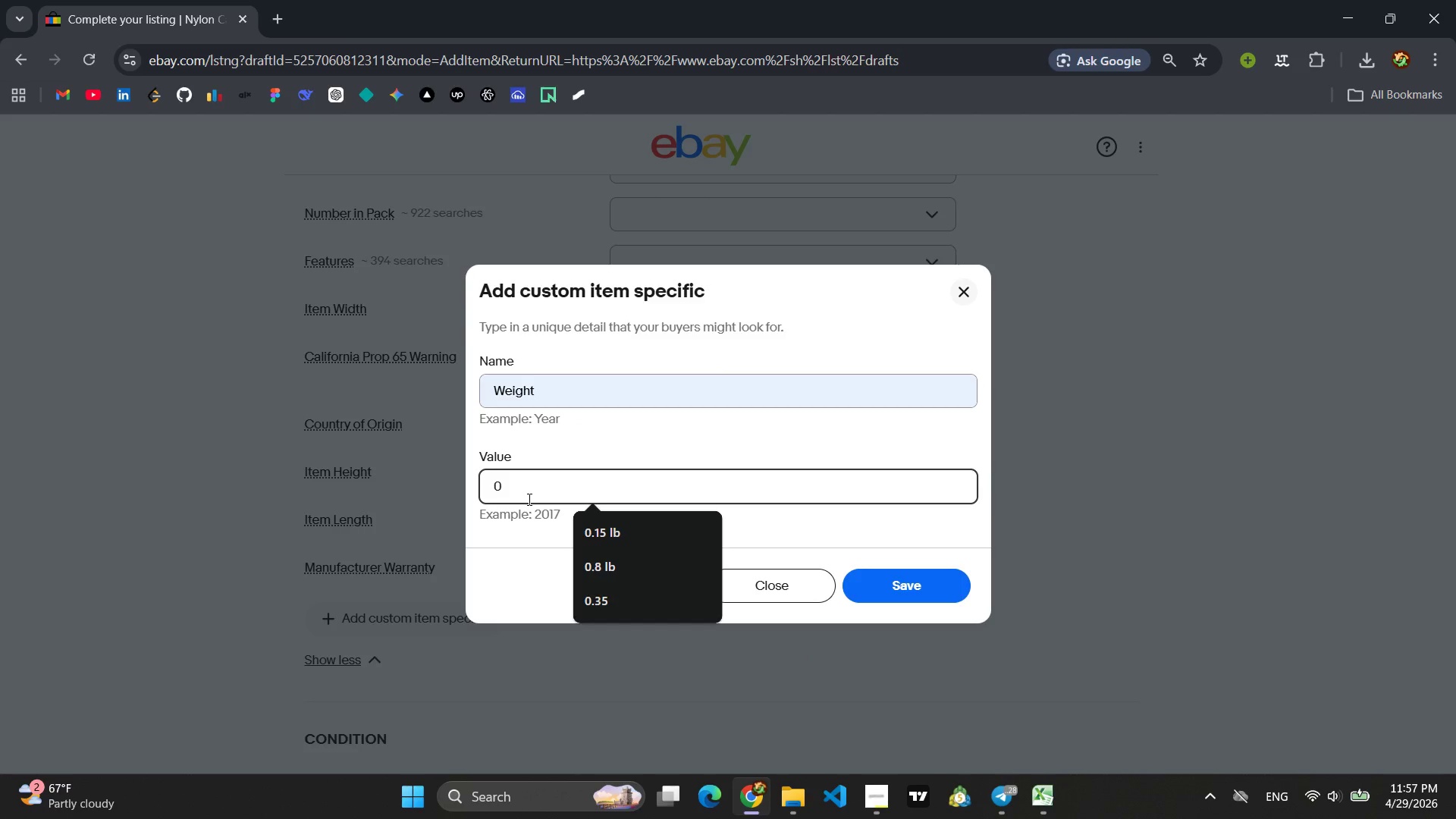 
key(Period)
 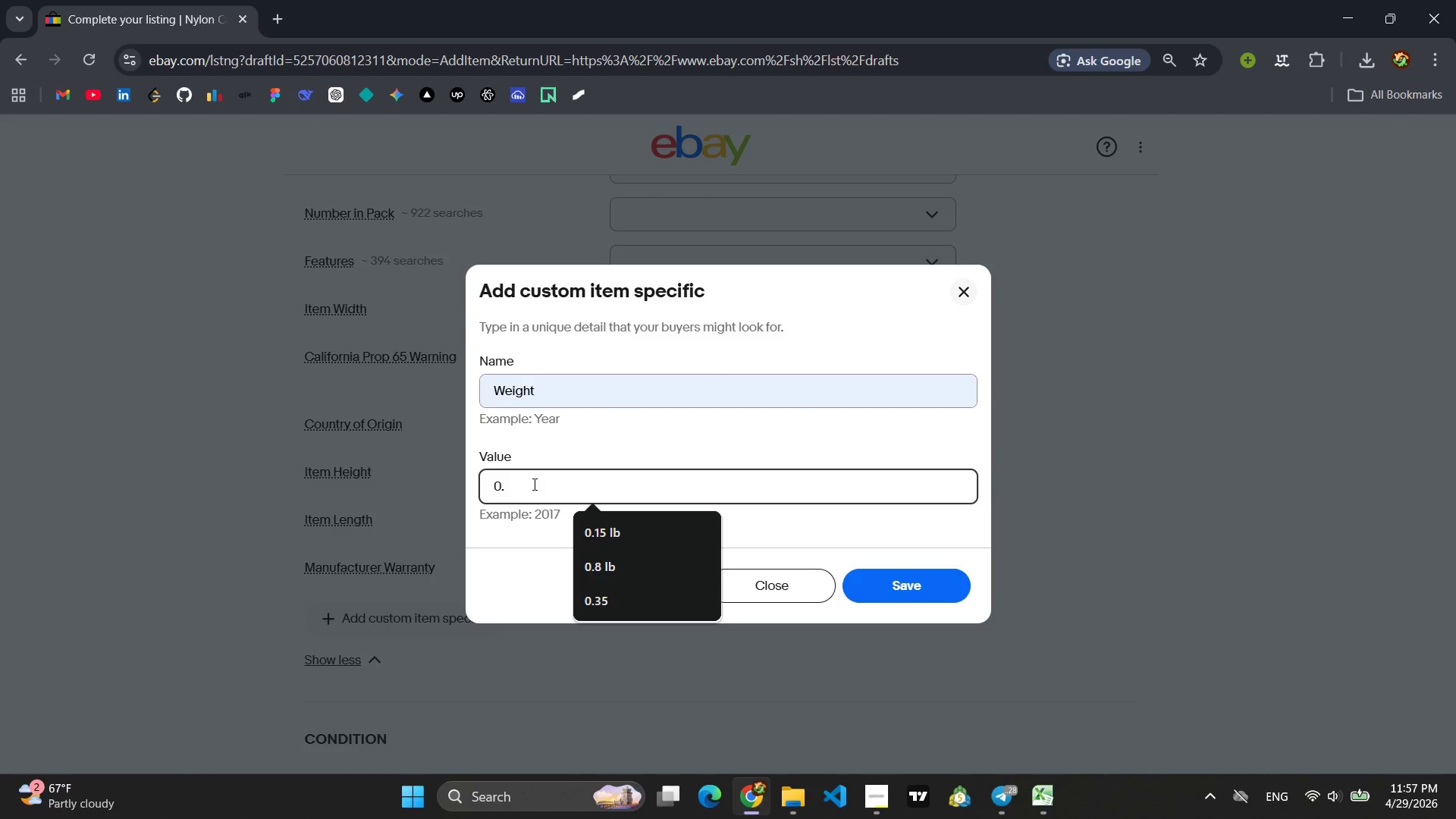 
type(2 lb)
 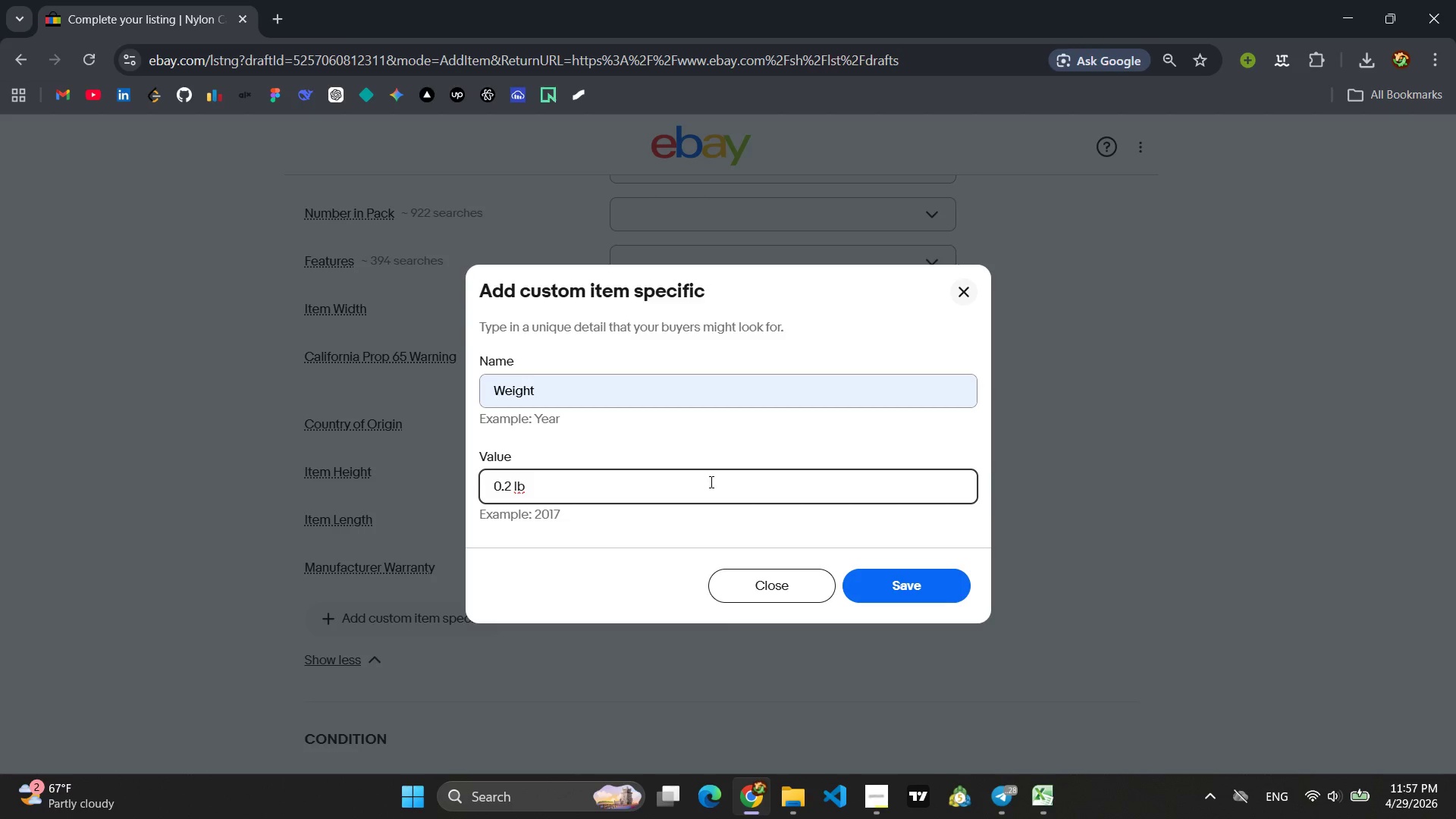 
key(S)
 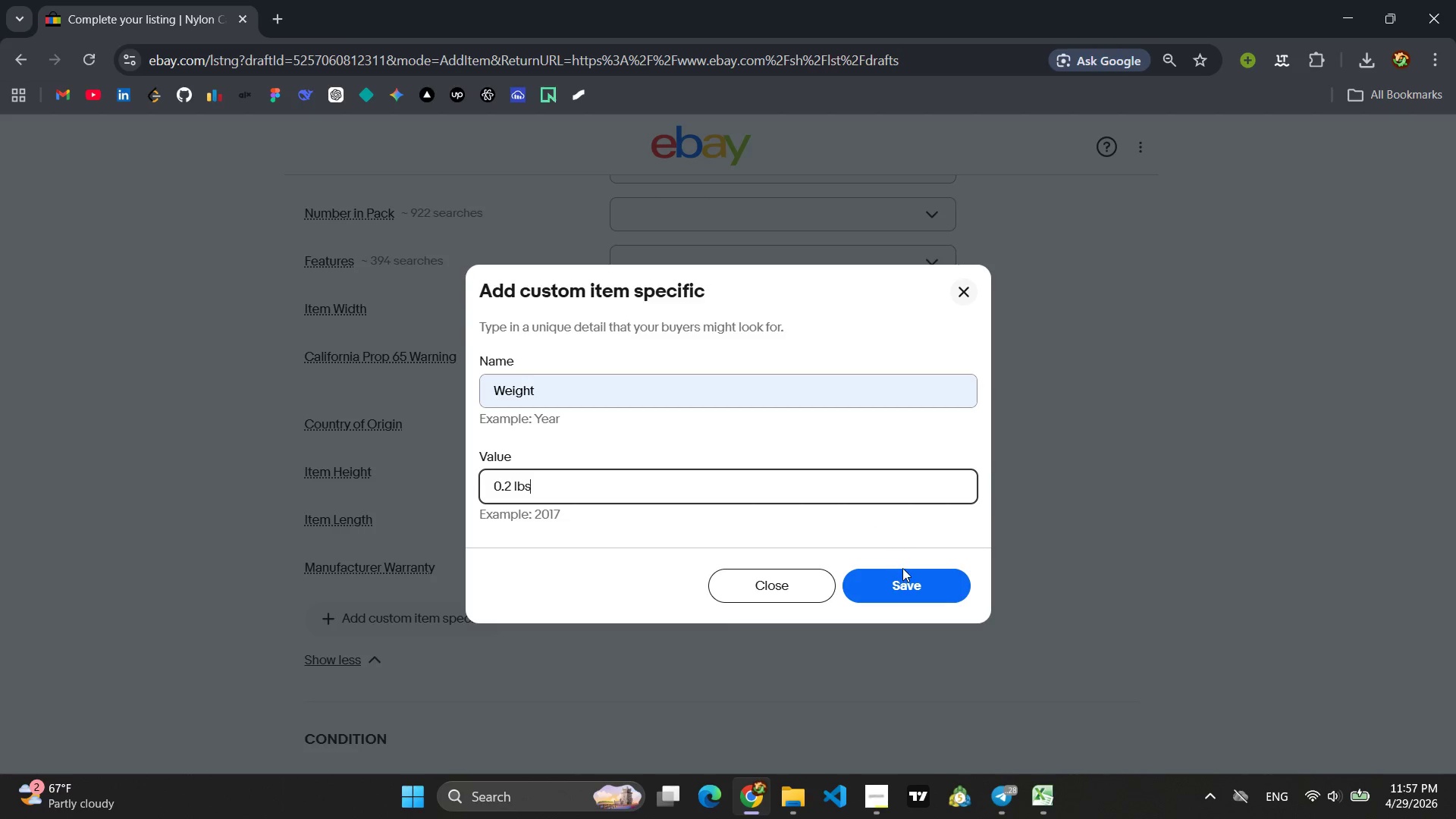 
left_click([905, 579])
 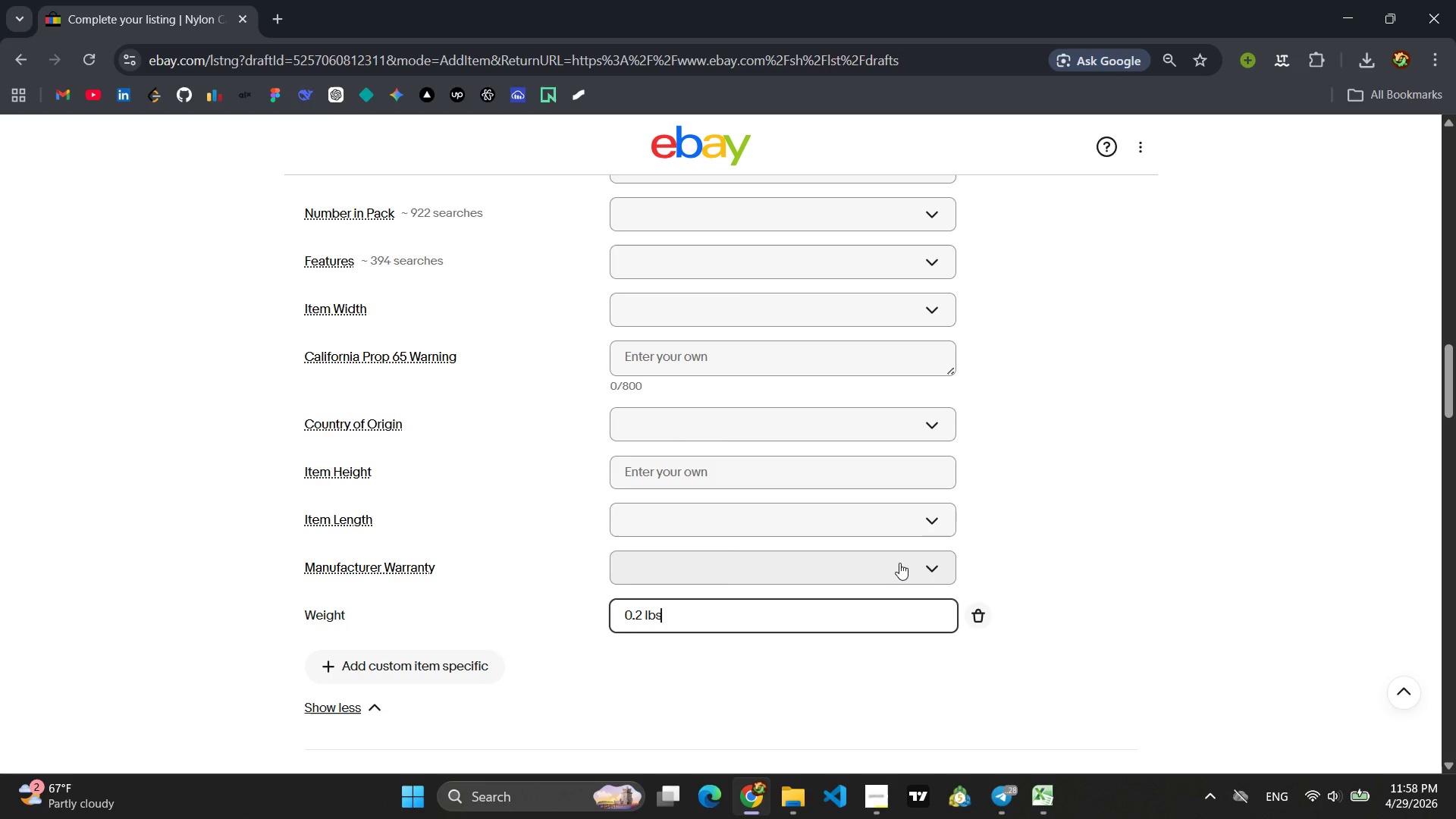 
wait(6.66)
 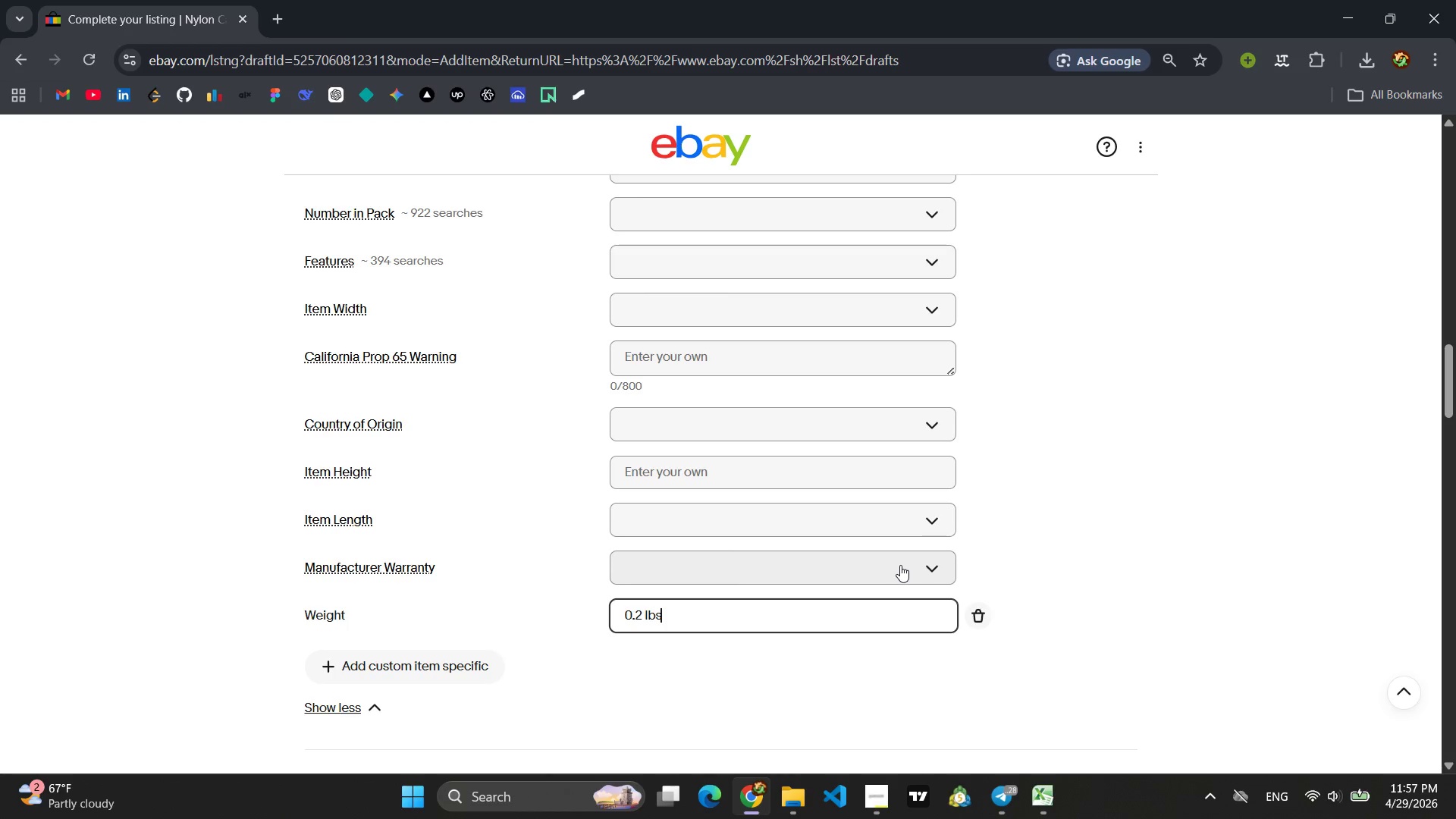 
scroll: coordinate [773, 526], scroll_direction: down, amount: 12.0
 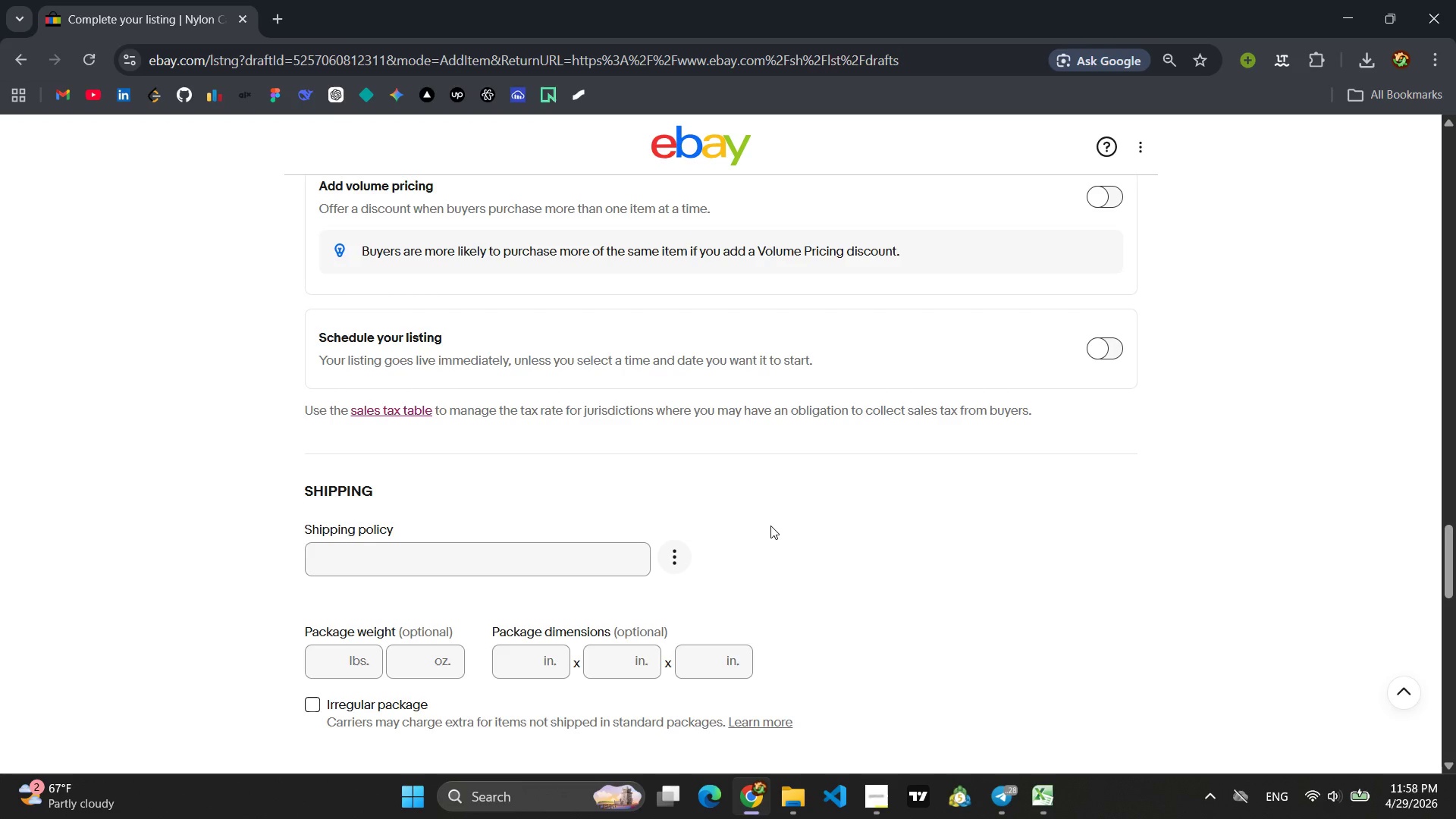 
wait(5.2)
 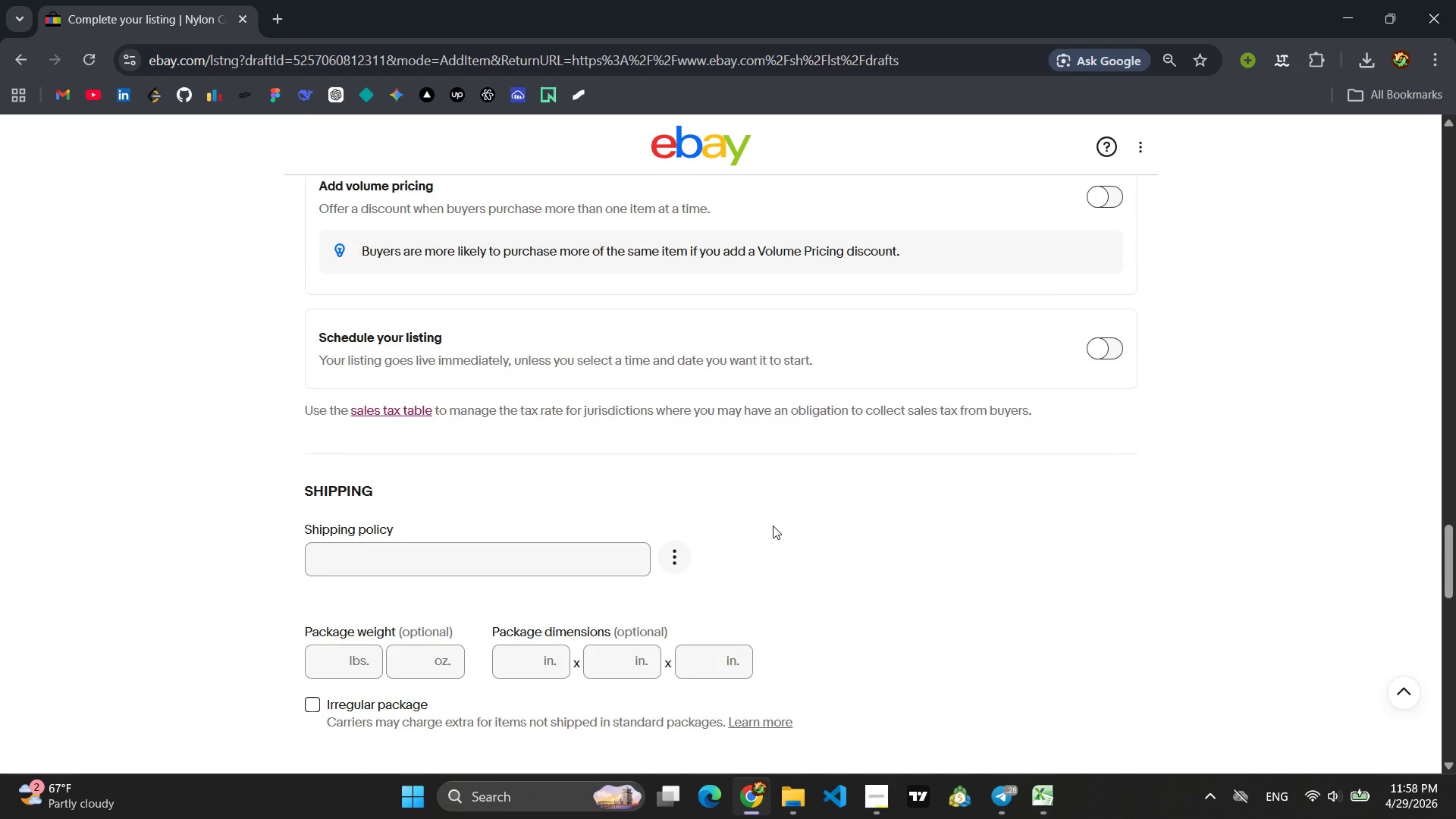 
left_click([495, 554])
 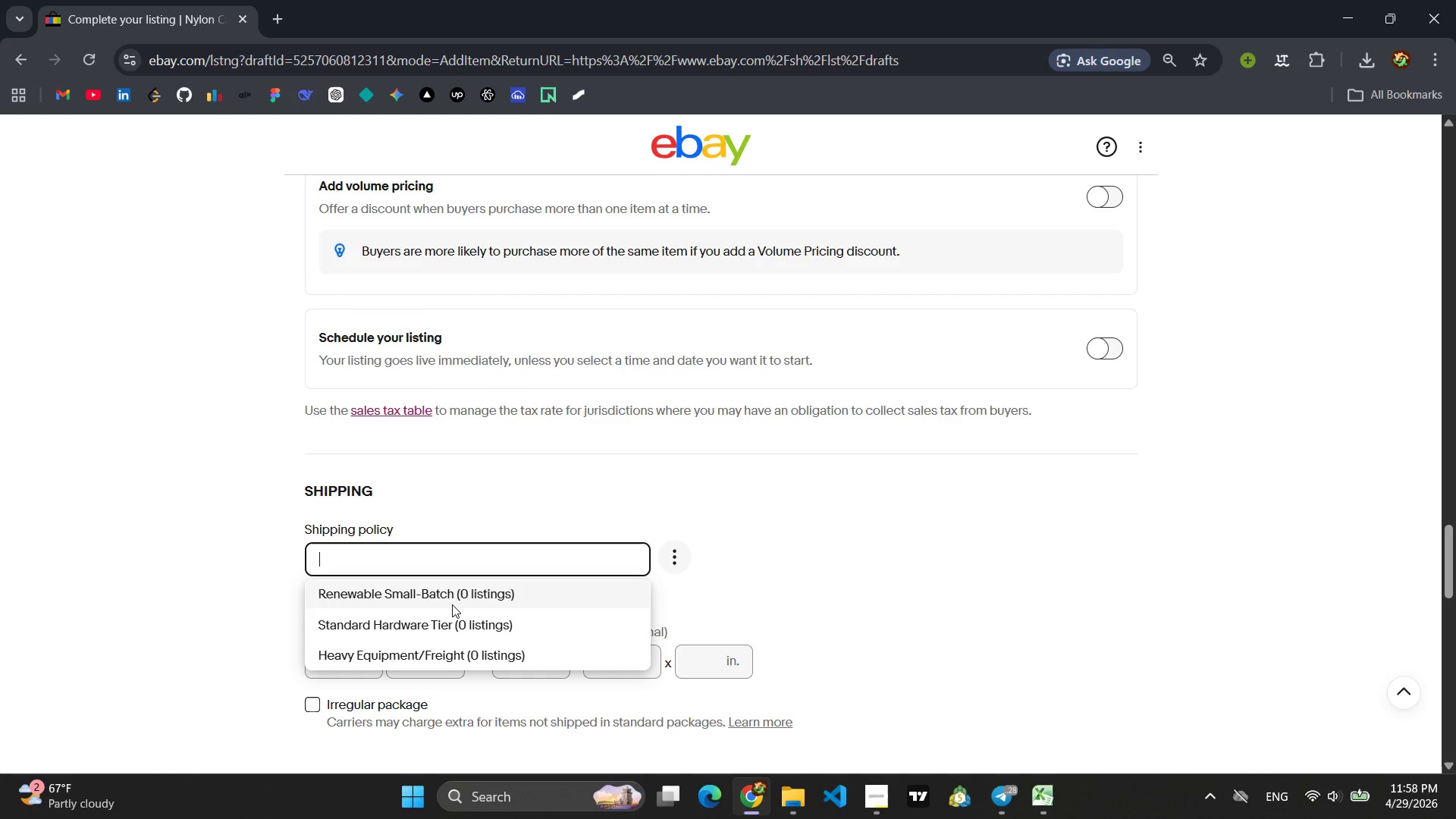 
wait(8.45)
 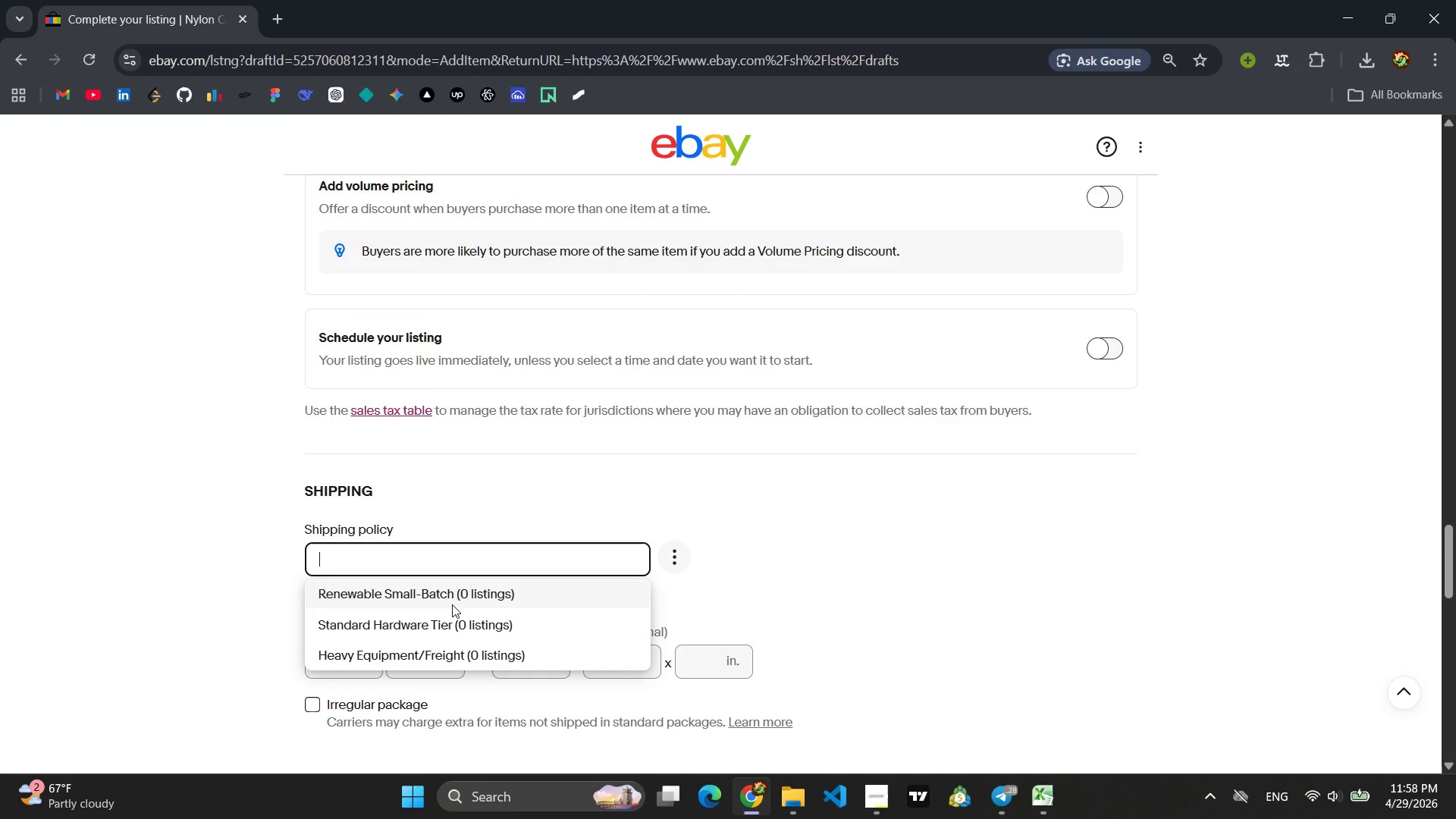 
left_click([452, 604])
 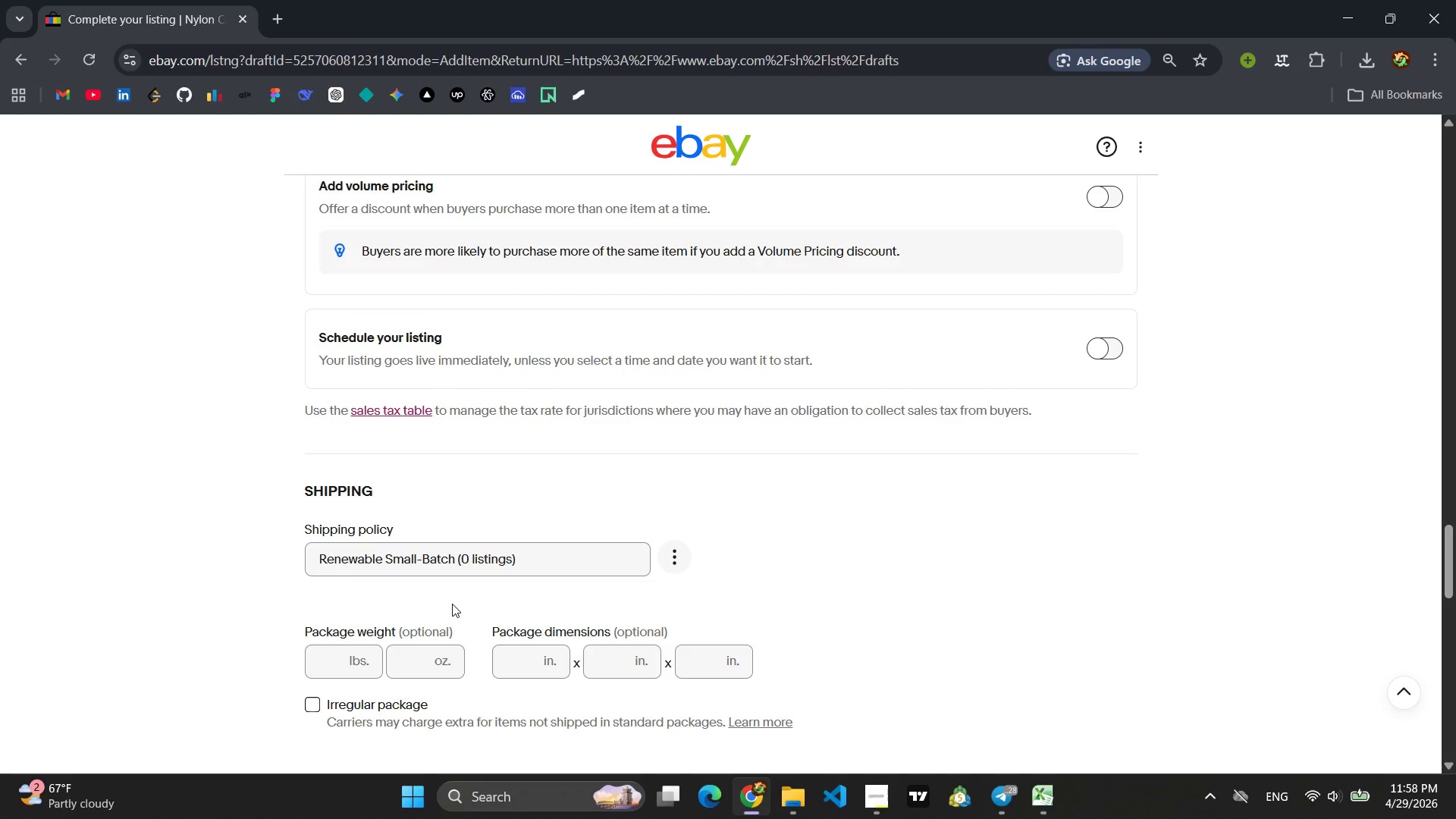 
scroll: coordinate [452, 604], scroll_direction: down, amount: 1.0
 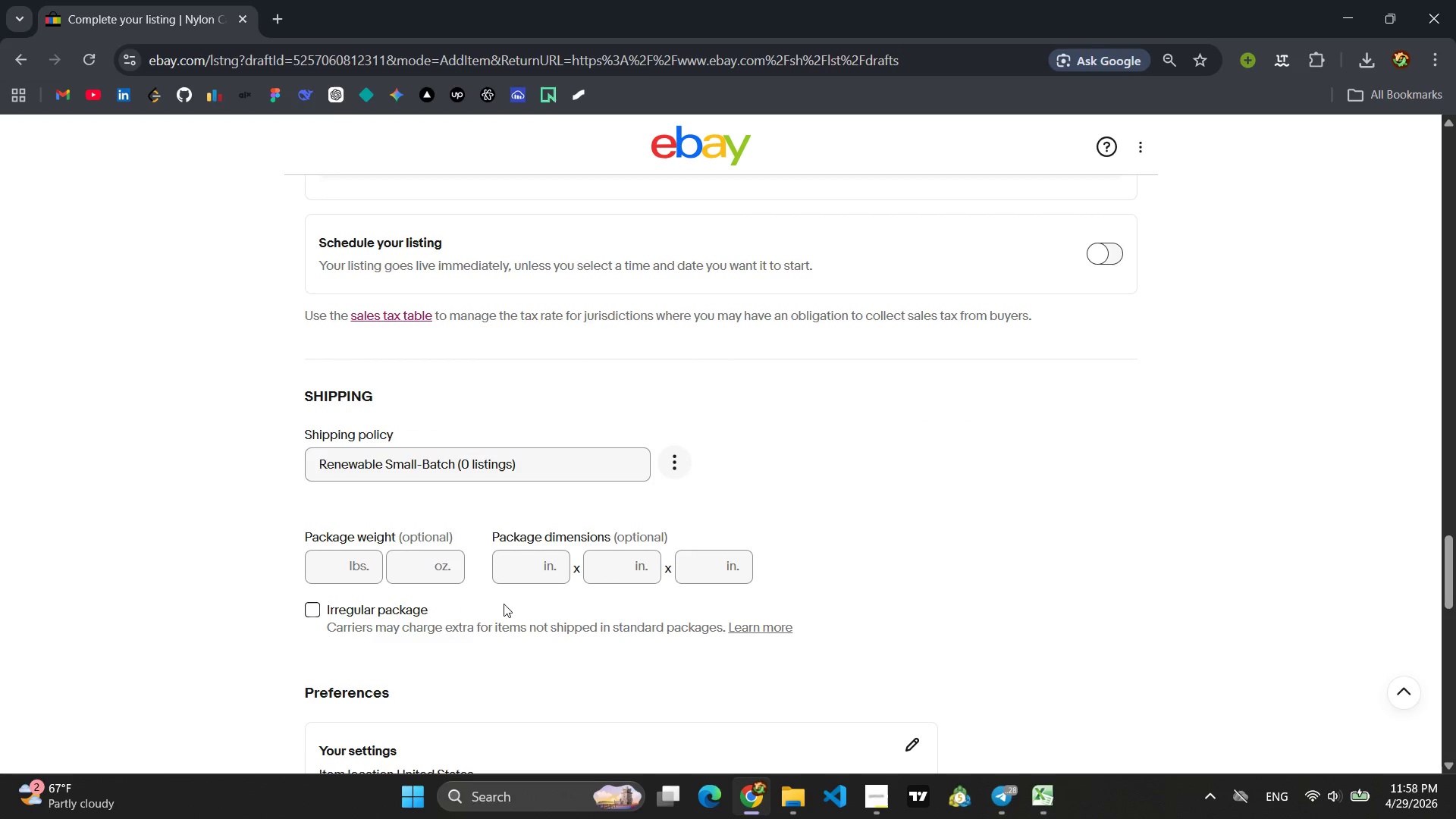 
left_click([529, 552])
 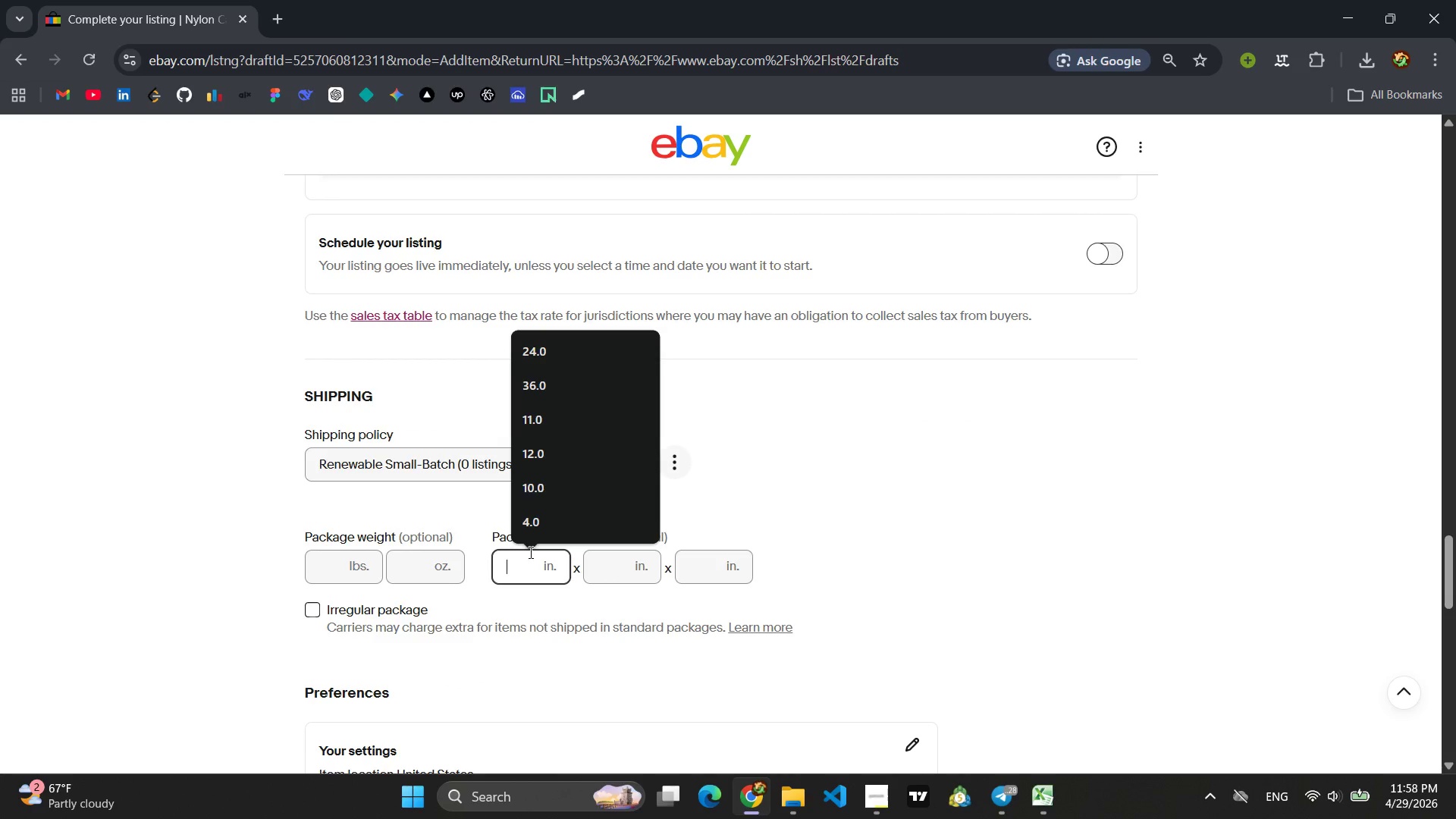 
wait(8.17)
 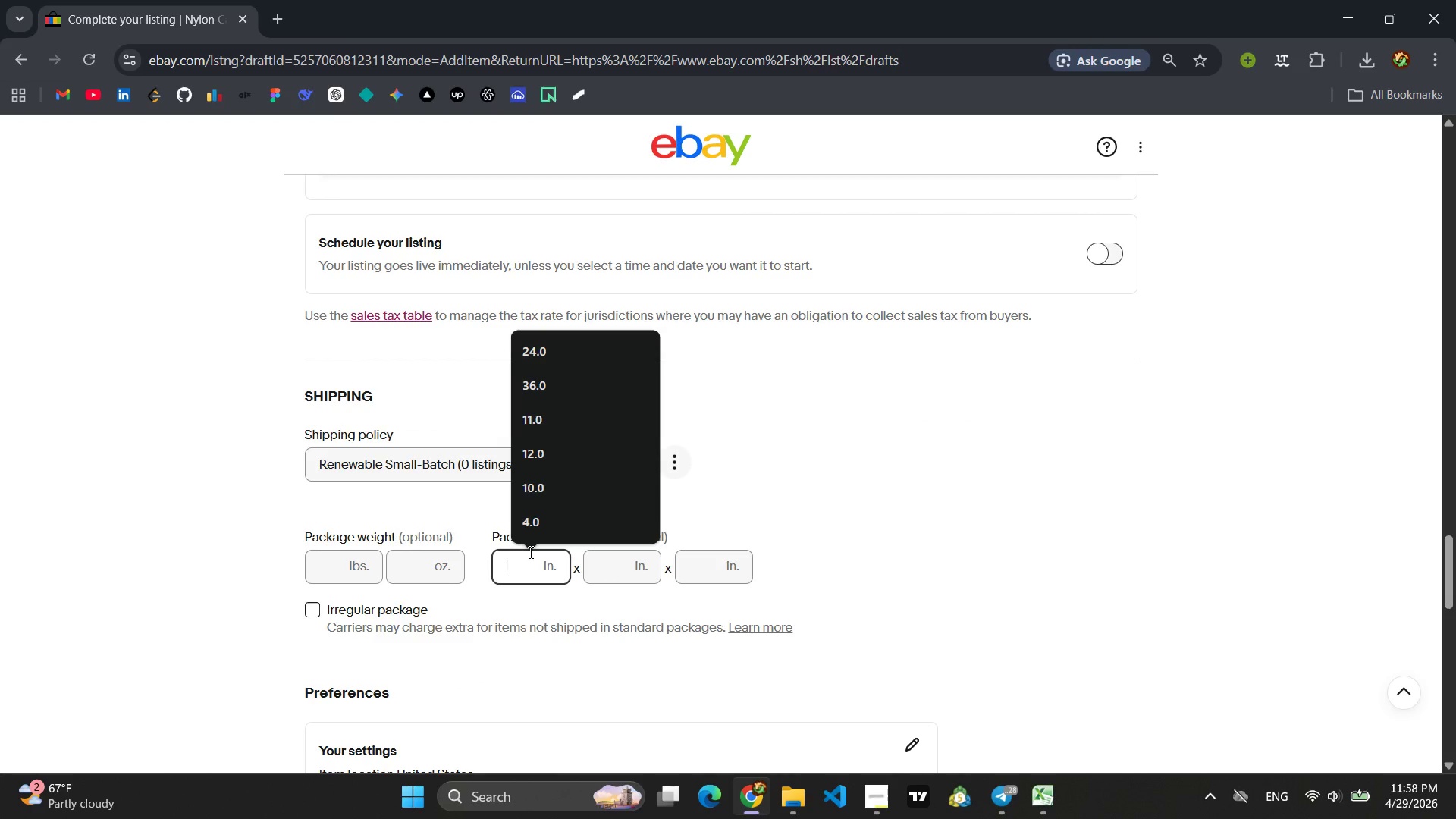 
key(5)
 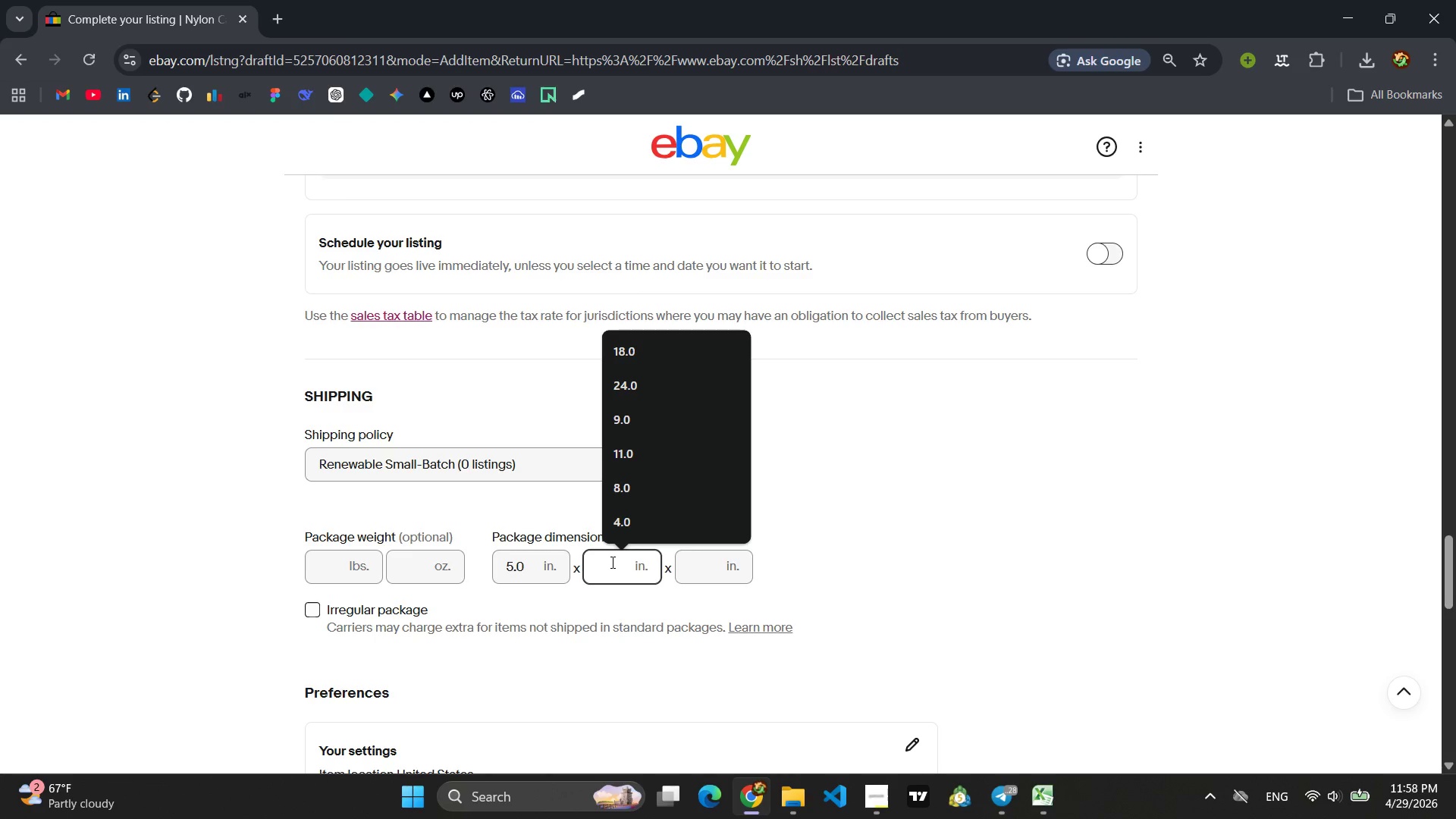 
key(3)
 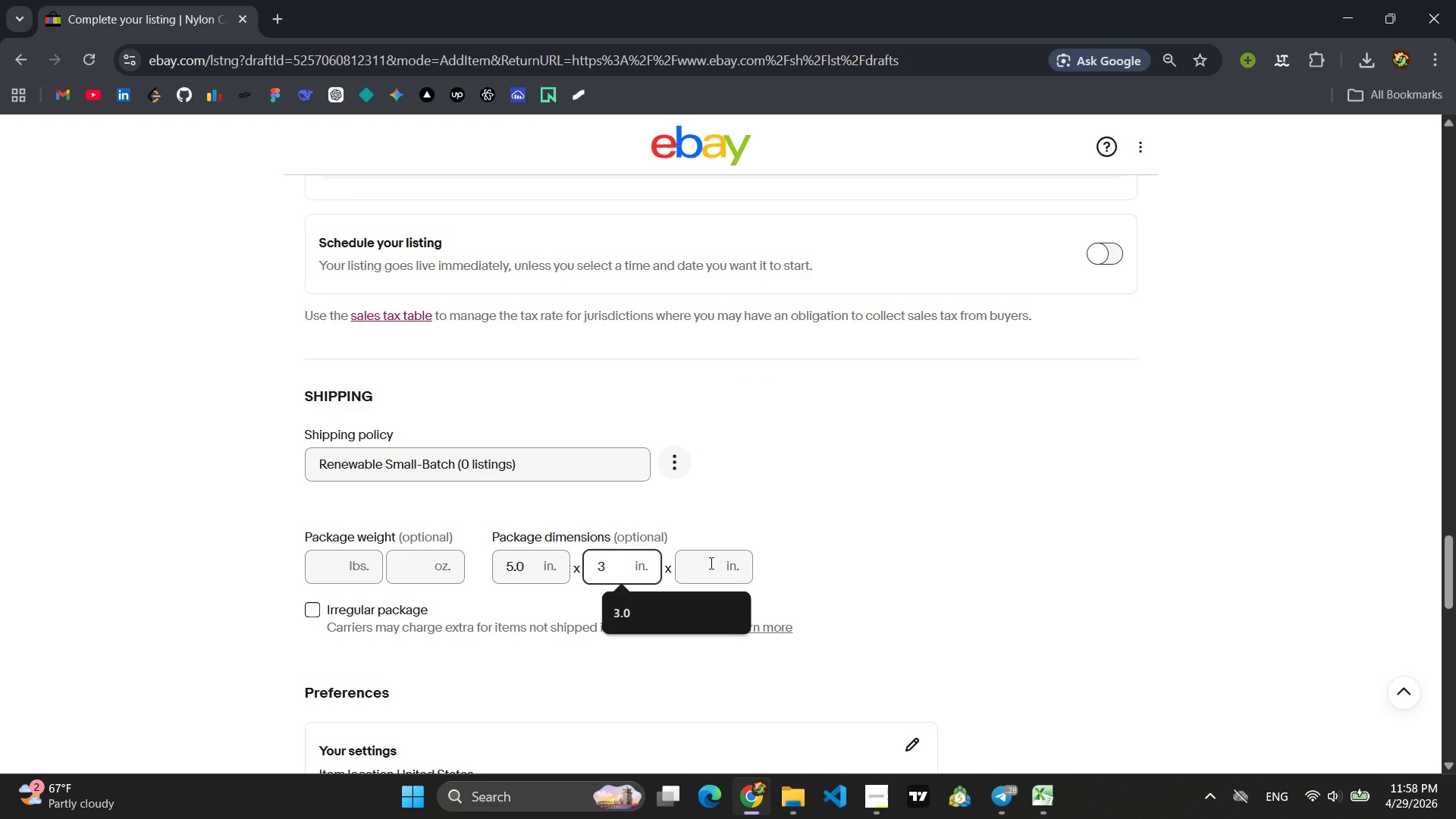 
left_click([712, 563])
 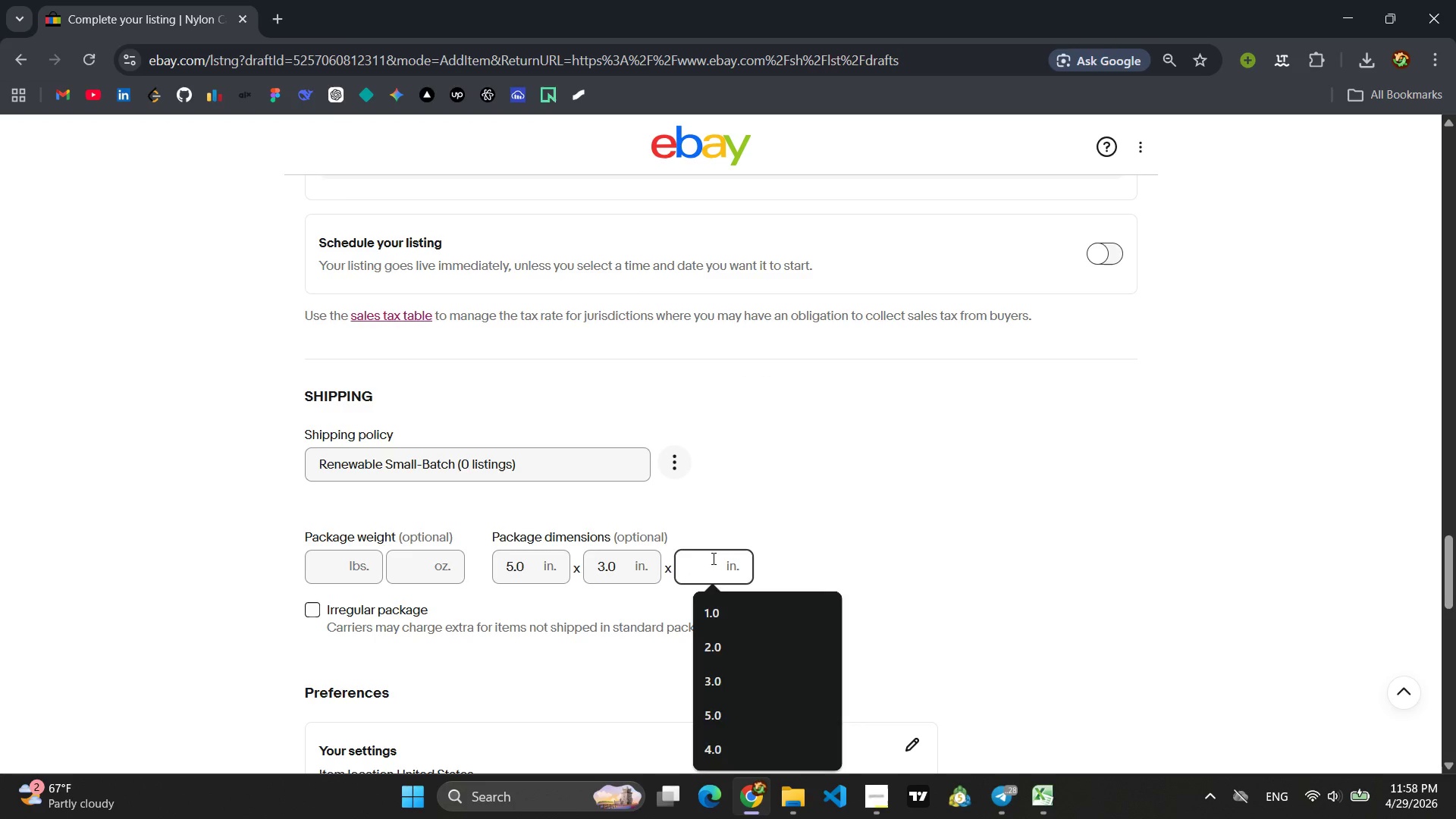 
key(1)
 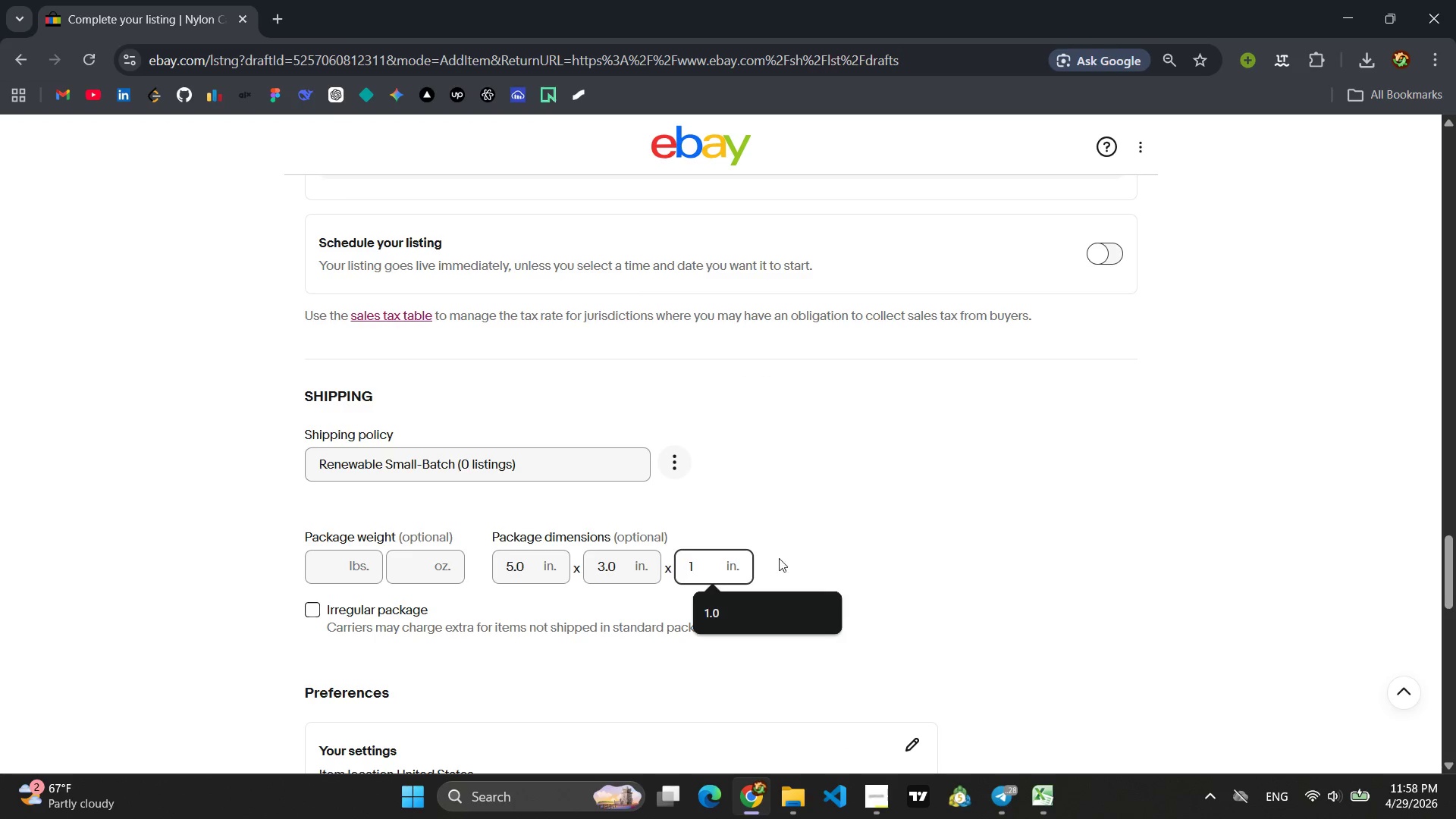 
left_click([843, 558])
 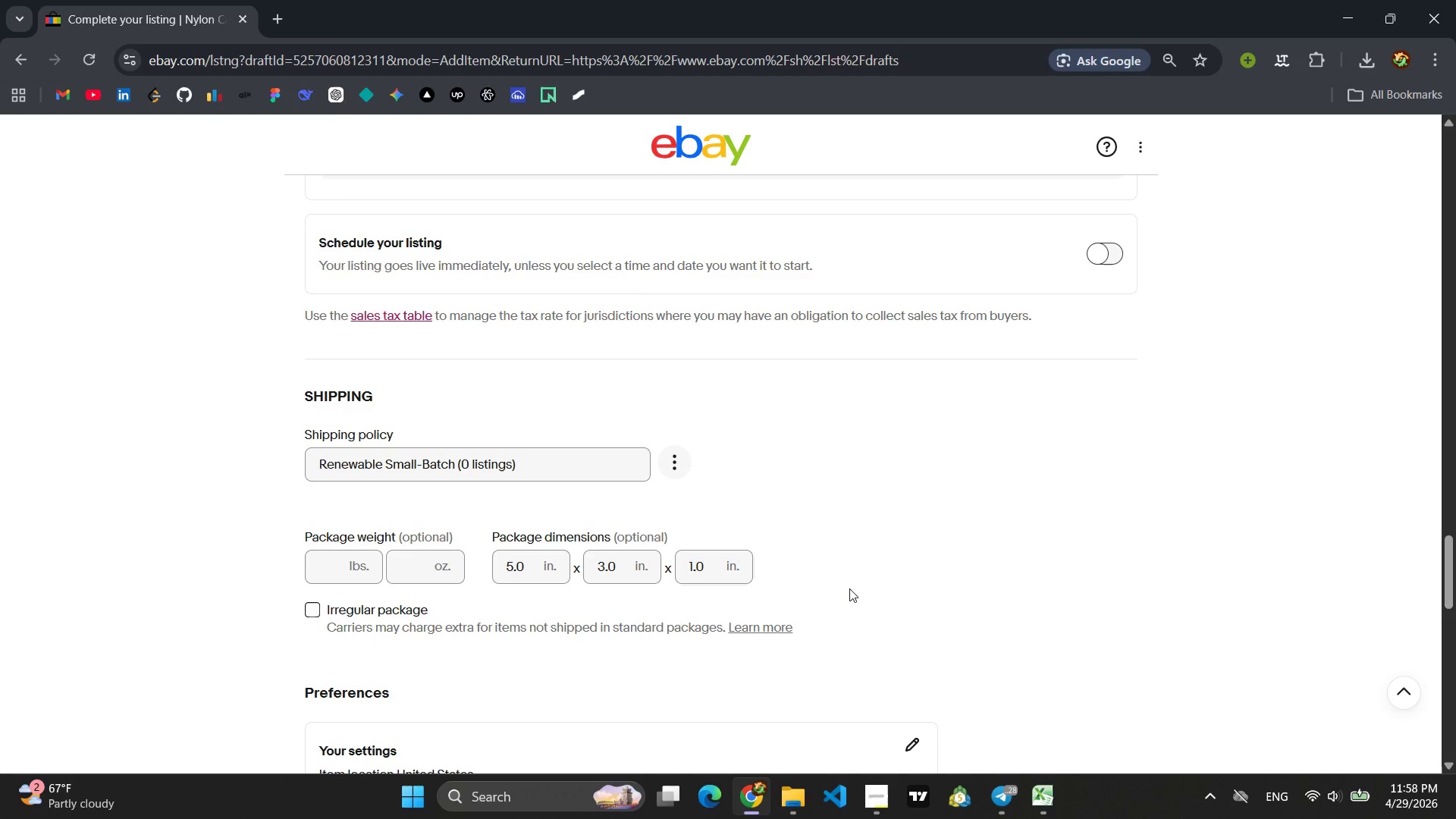 
wait(13.08)
 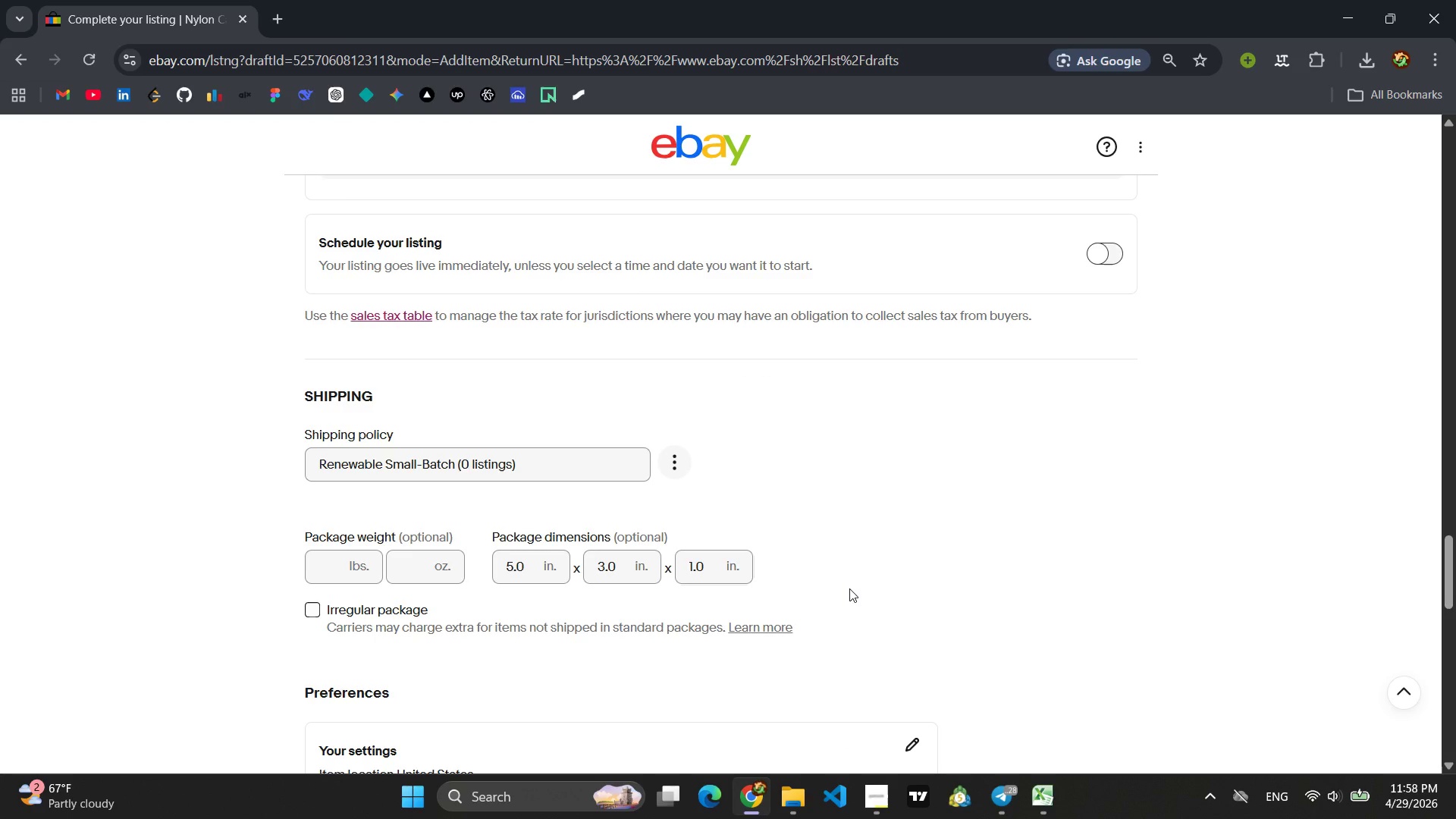 
scroll: coordinate [849, 588], scroll_direction: down, amount: 2.0
 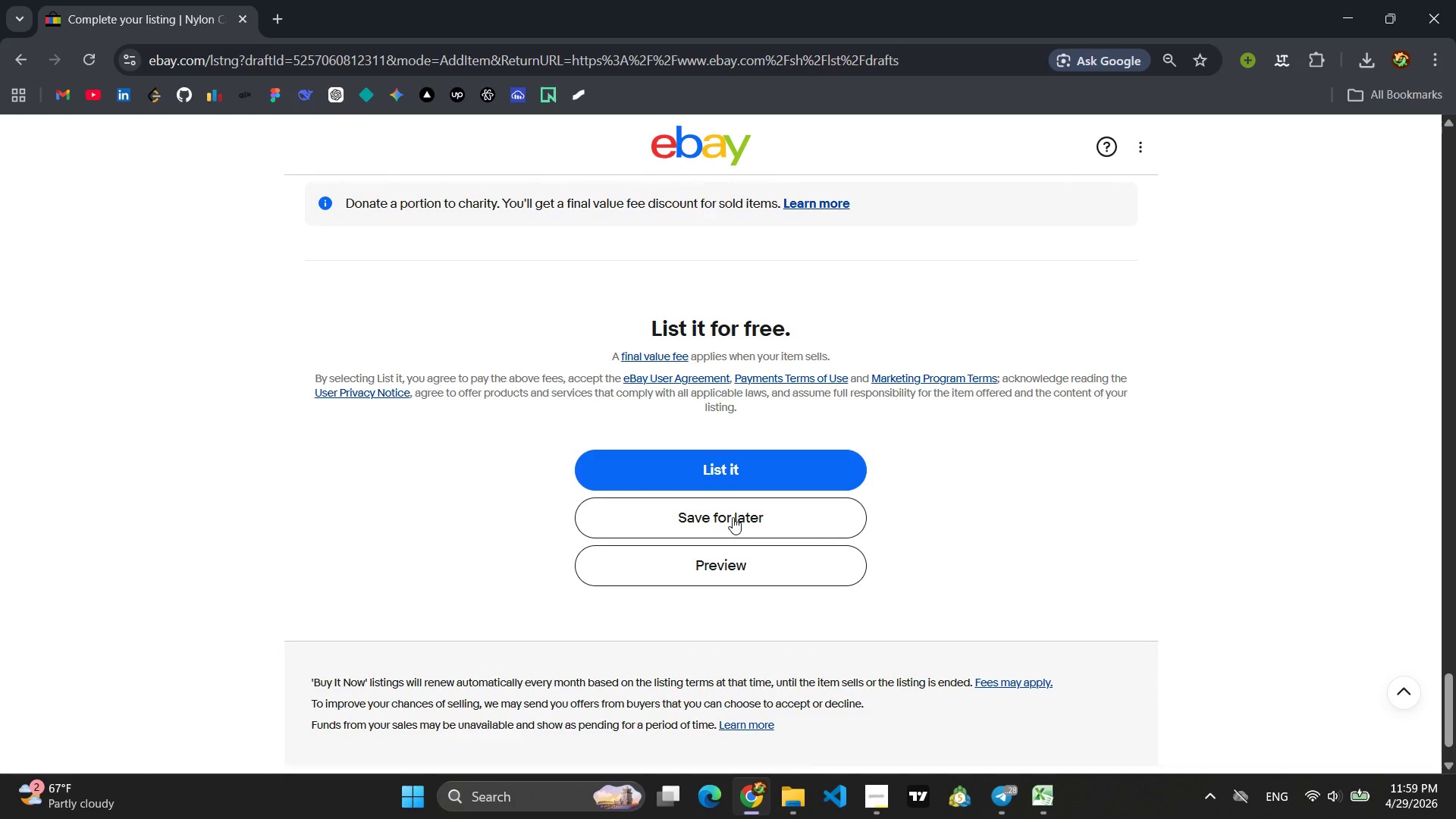 
wait(9.48)
 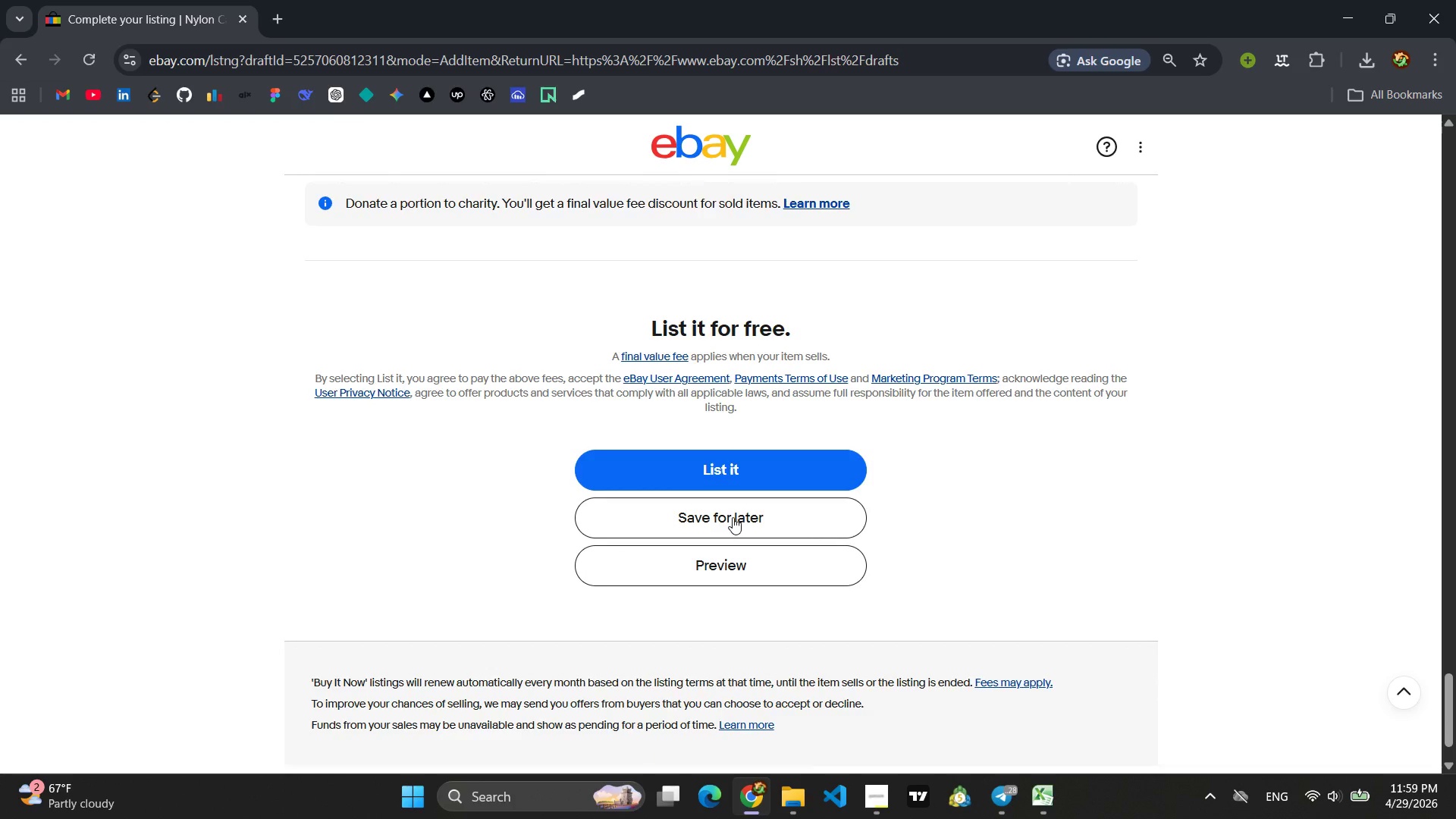 
left_click([733, 517])
 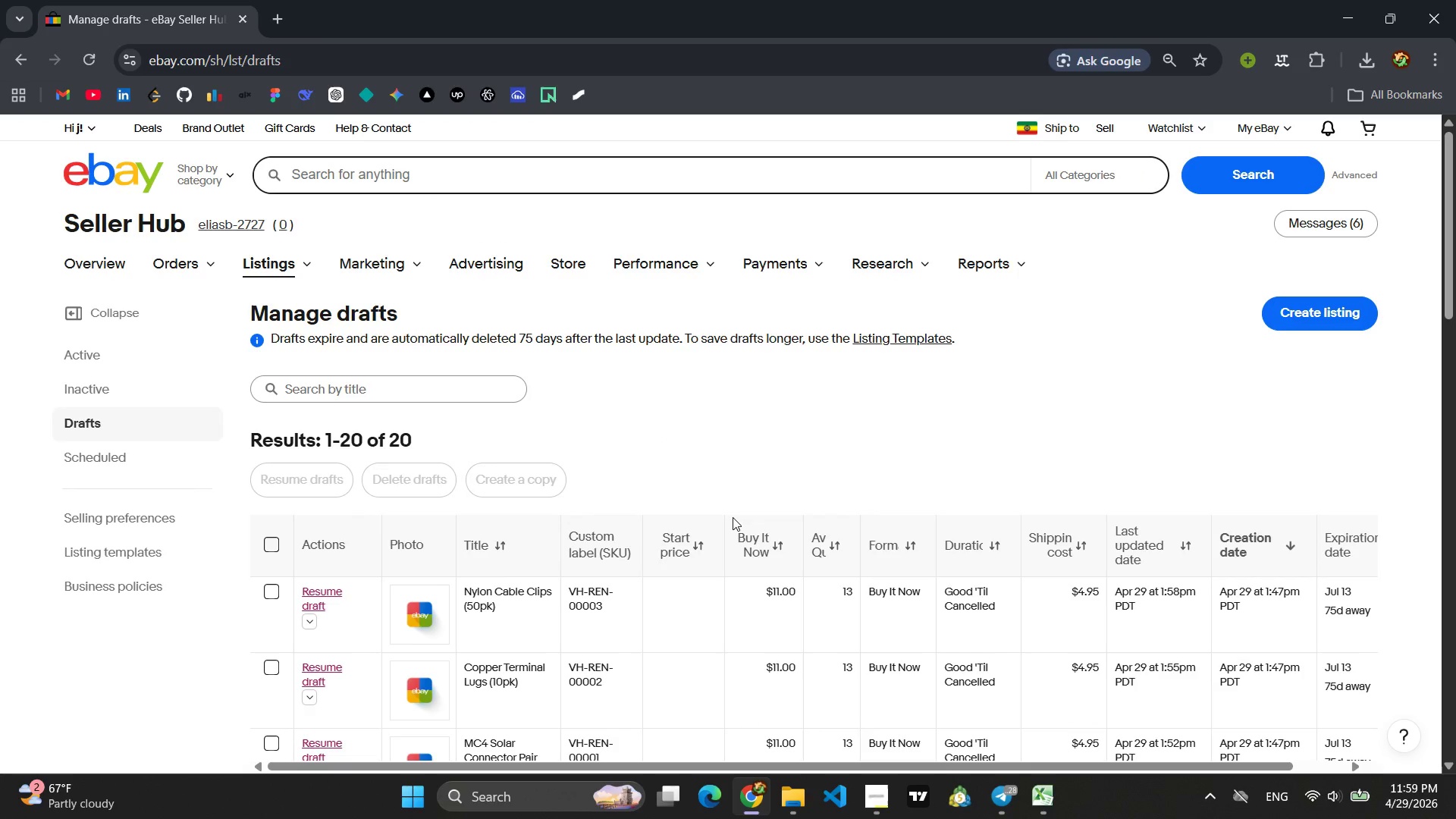 
wait(5.19)
 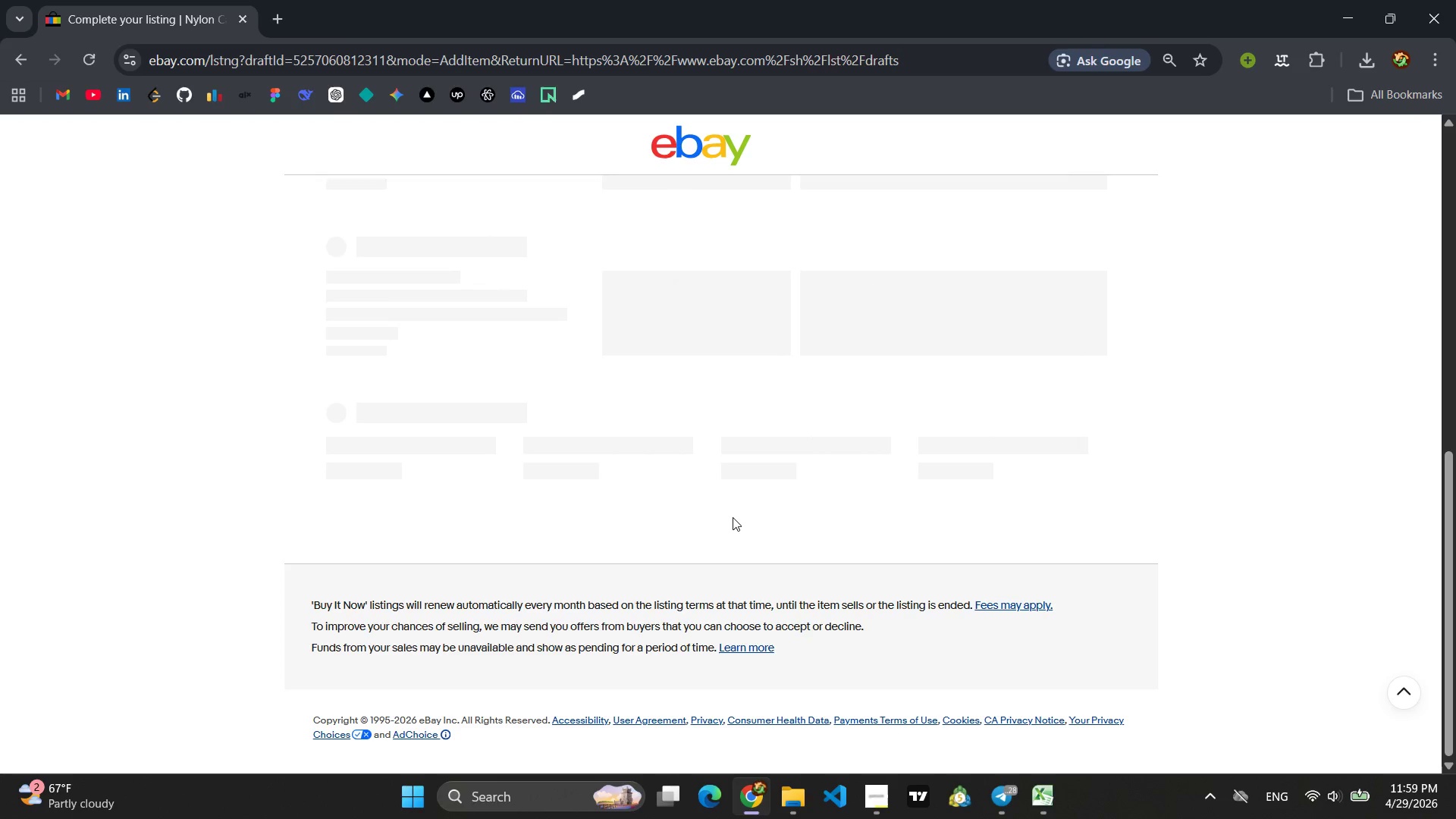 
scroll: coordinate [739, 517], scroll_direction: down, amount: 3.0
 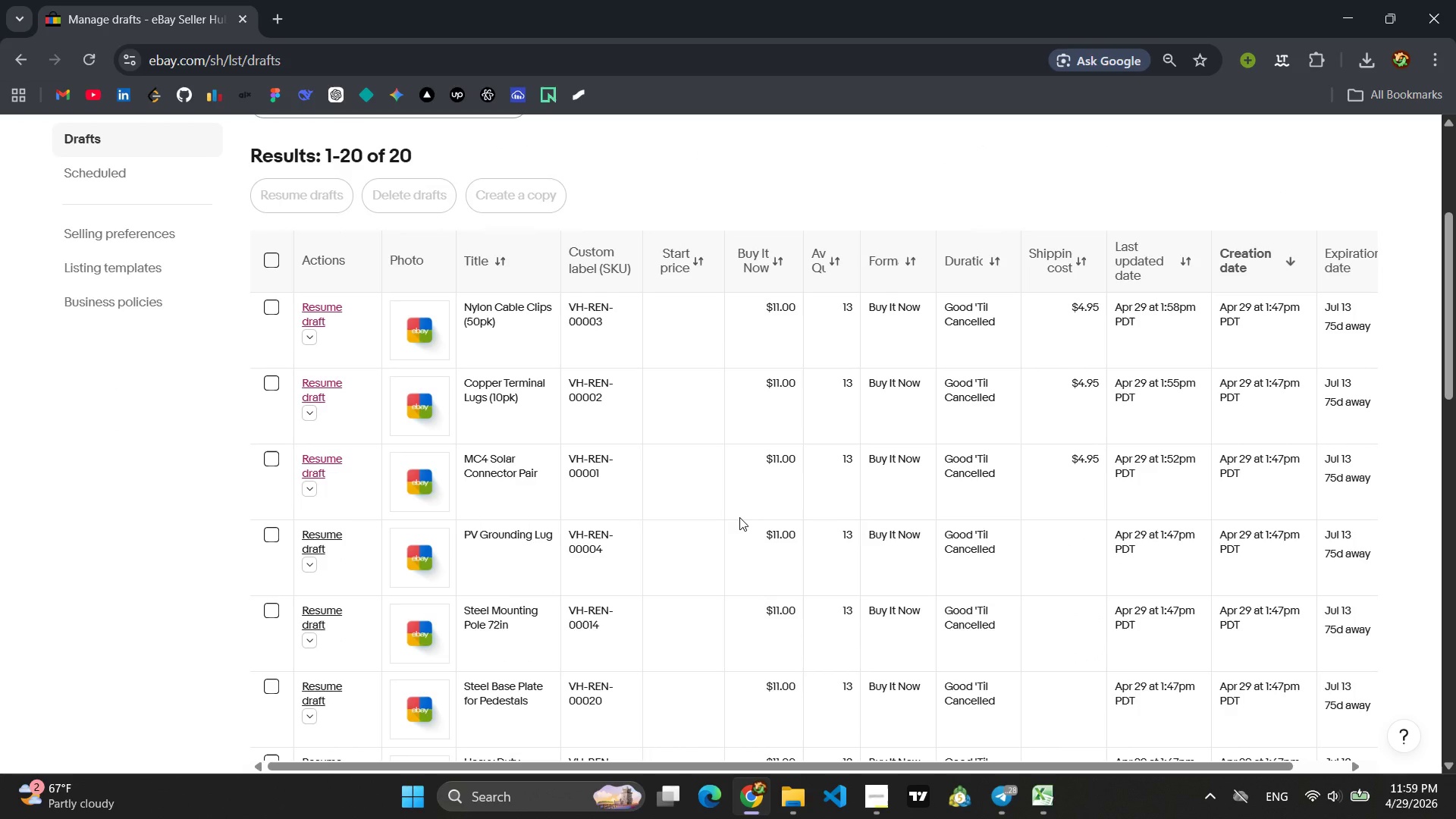 
wait(13.96)
 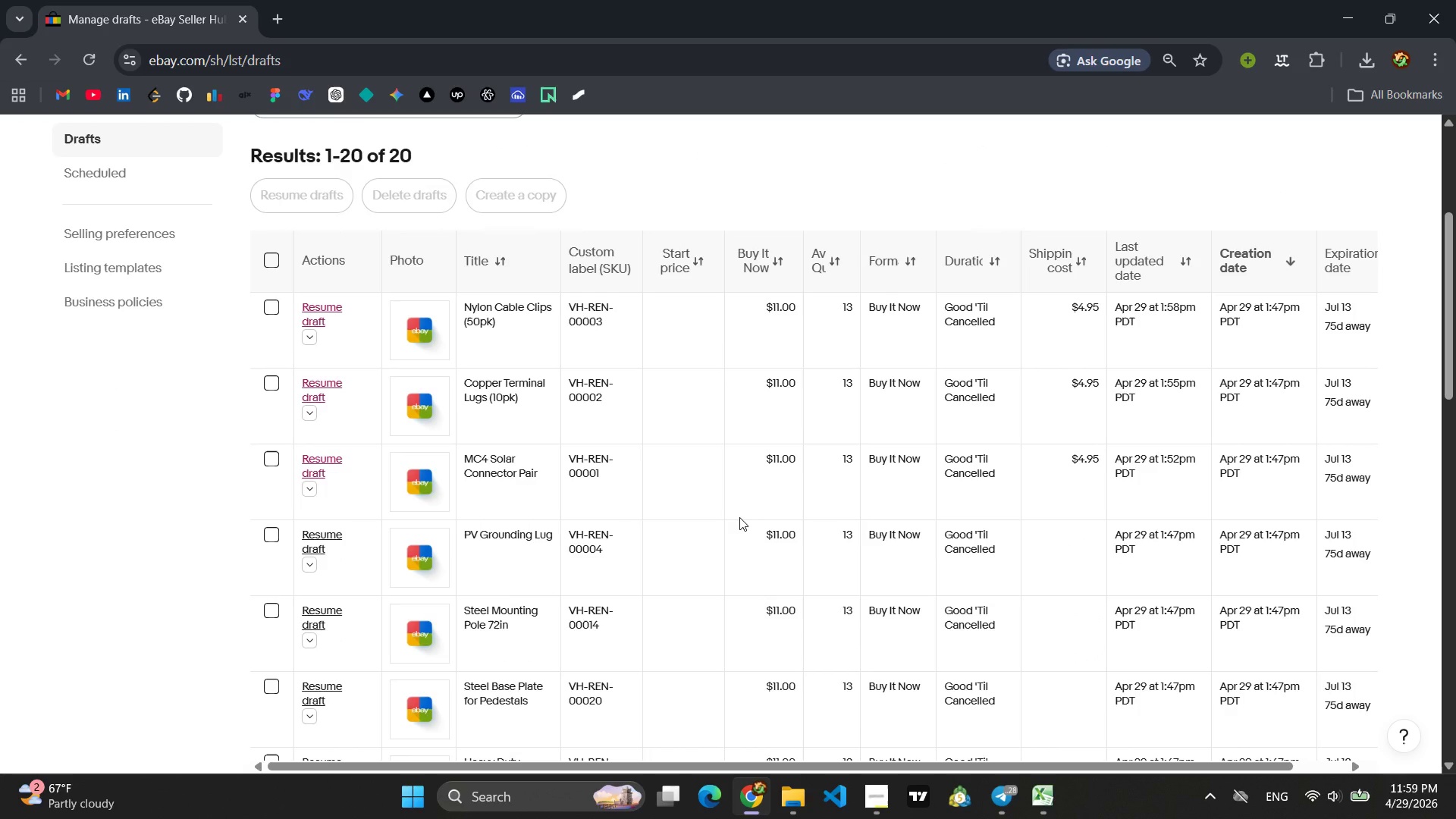 
scroll: coordinate [596, 537], scroll_direction: down, amount: 5.0
 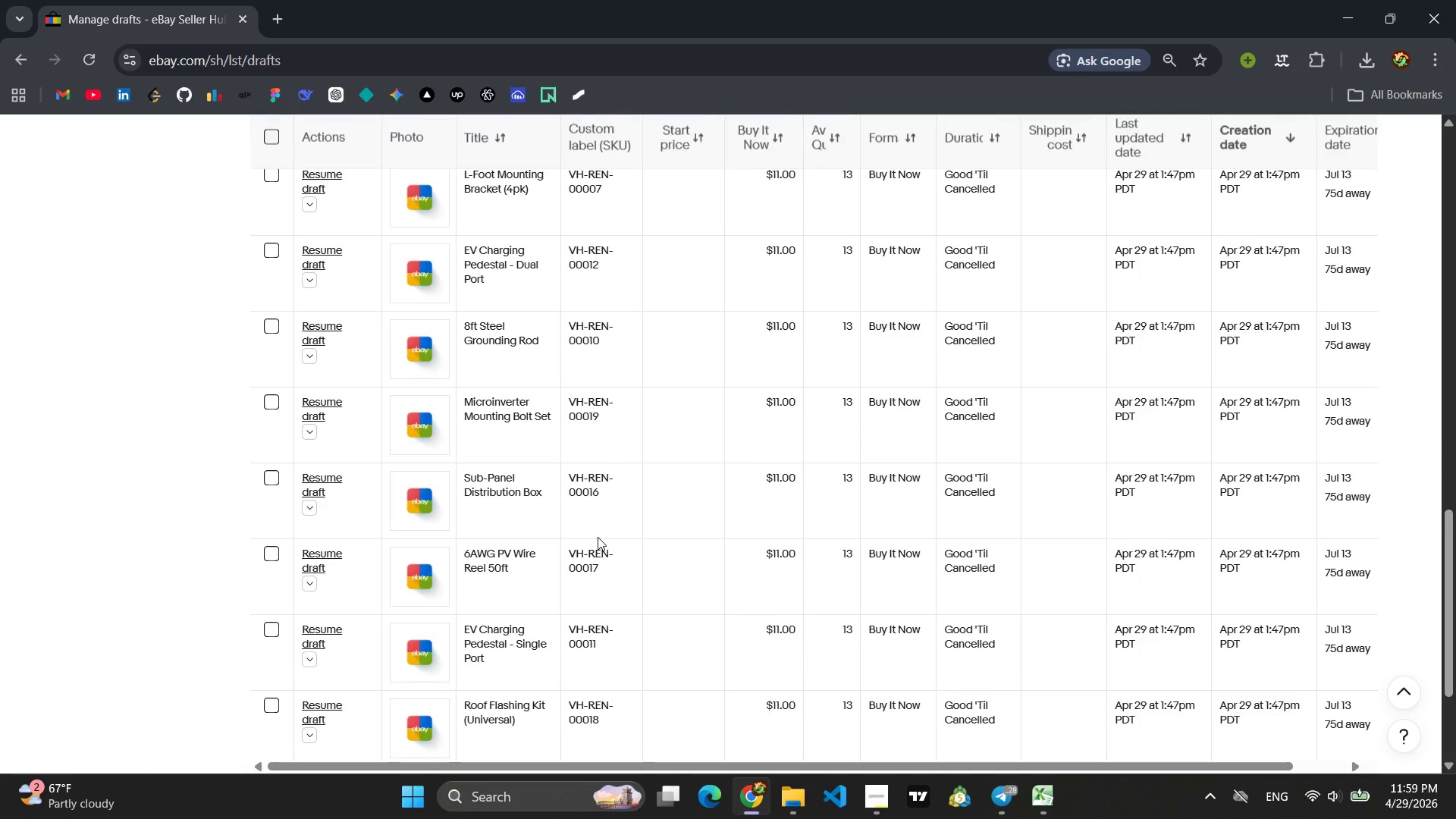 
scroll: coordinate [602, 534], scroll_direction: up, amount: 7.0
 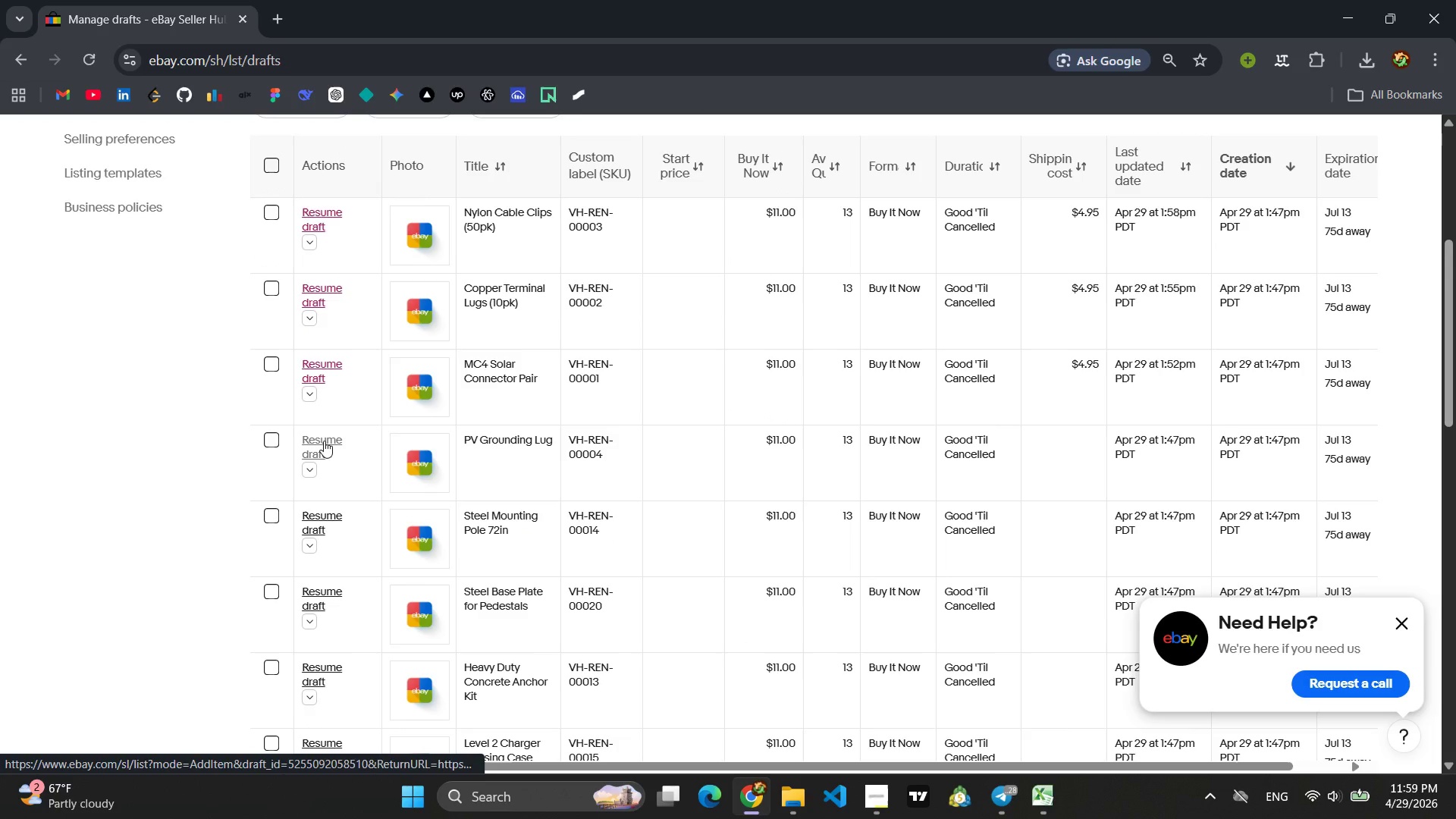 
left_click([324, 441])
 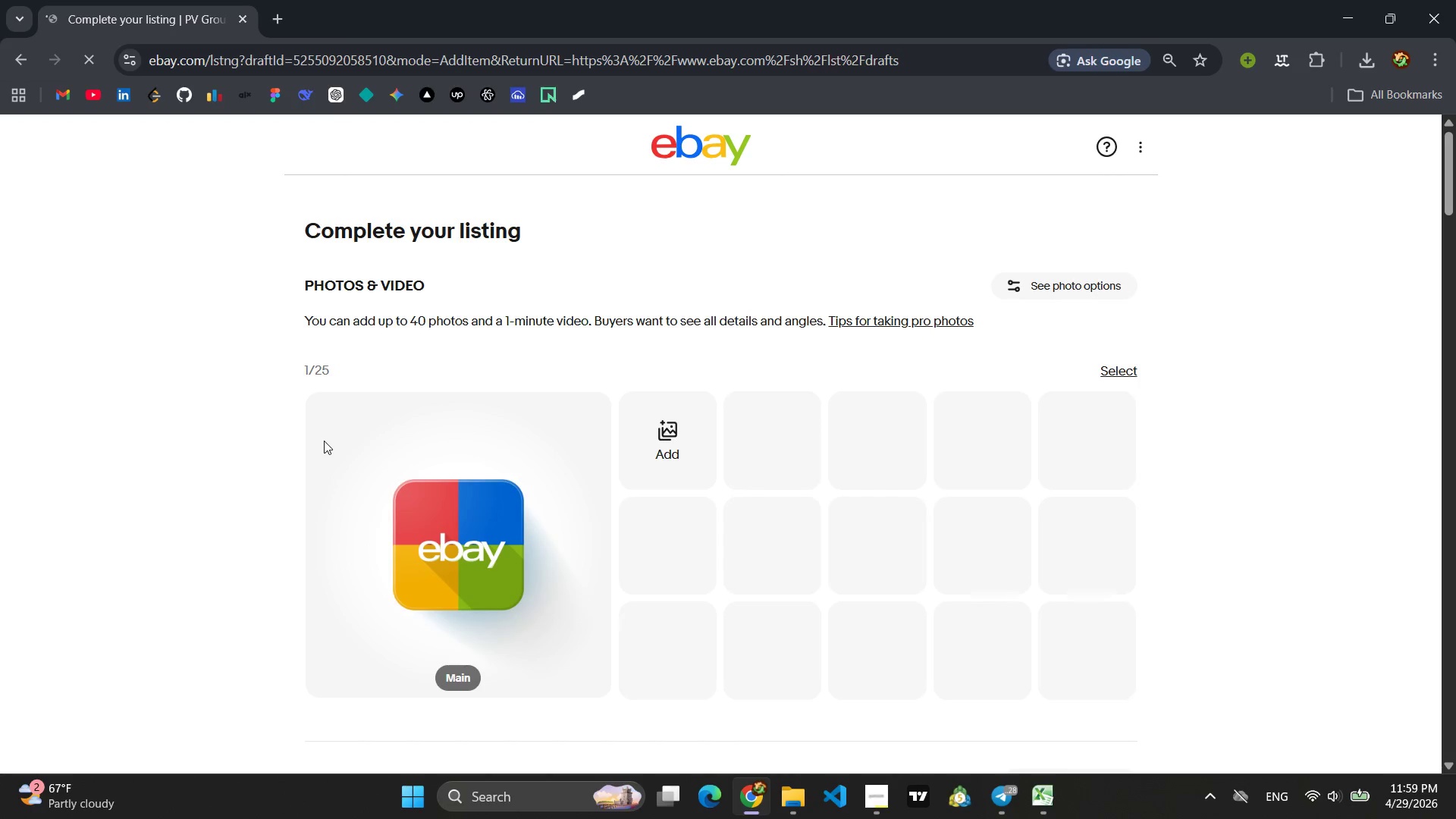 
wait(5.55)
 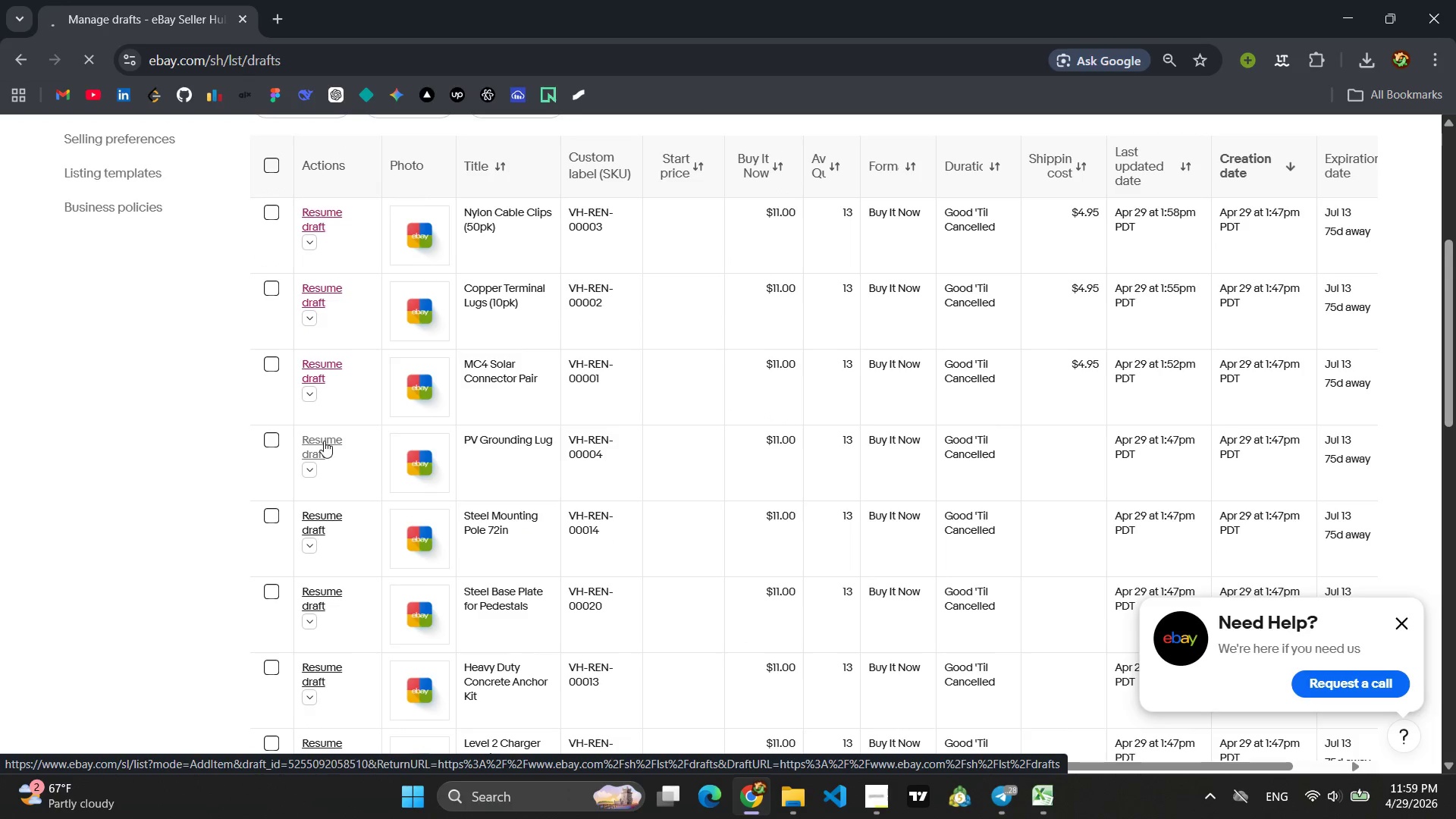 
scroll: coordinate [591, 391], scroll_direction: down, amount: 8.0
 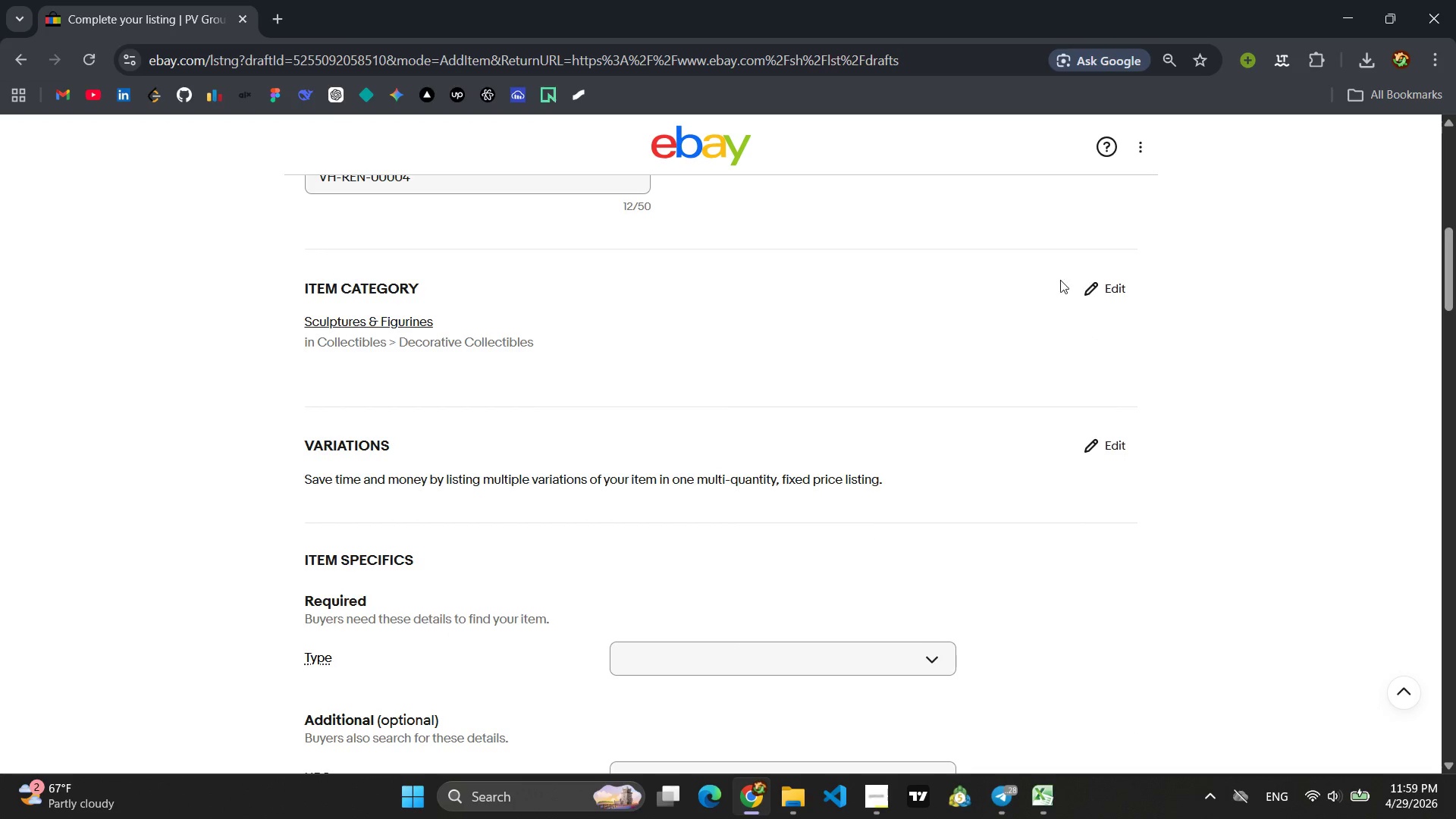 
left_click([1100, 278])
 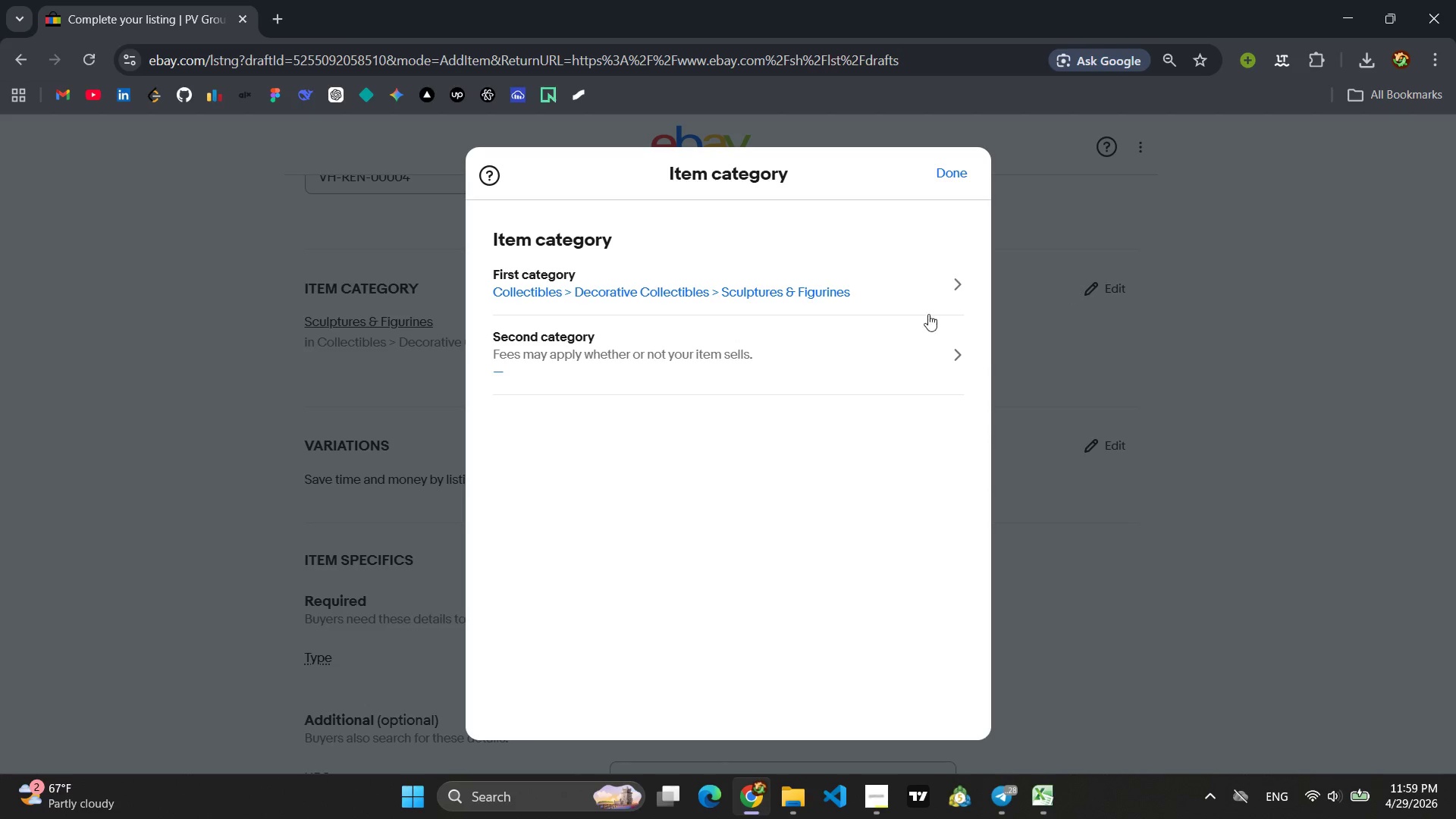 
left_click([797, 297])
 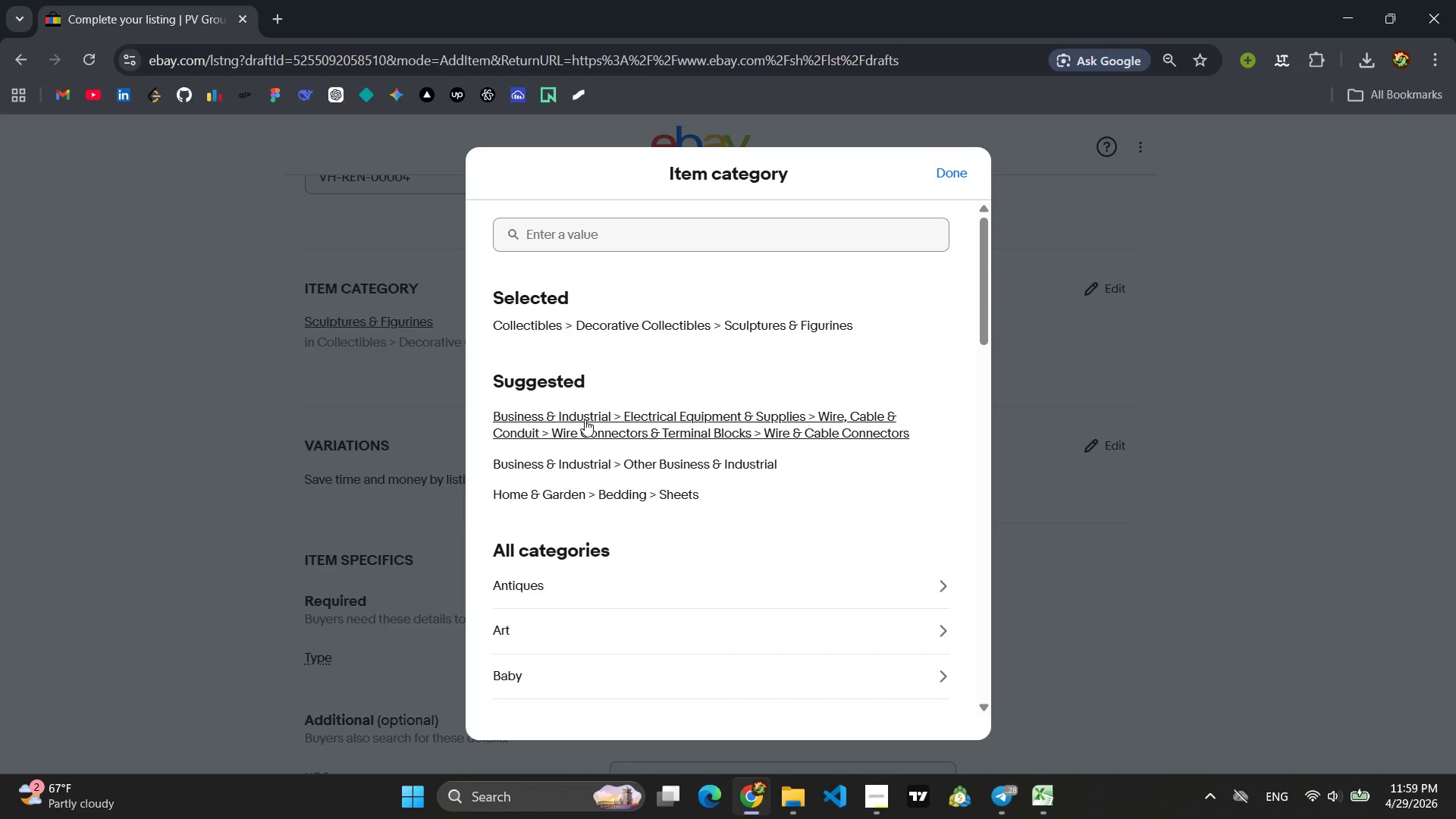 
left_click([585, 419])
 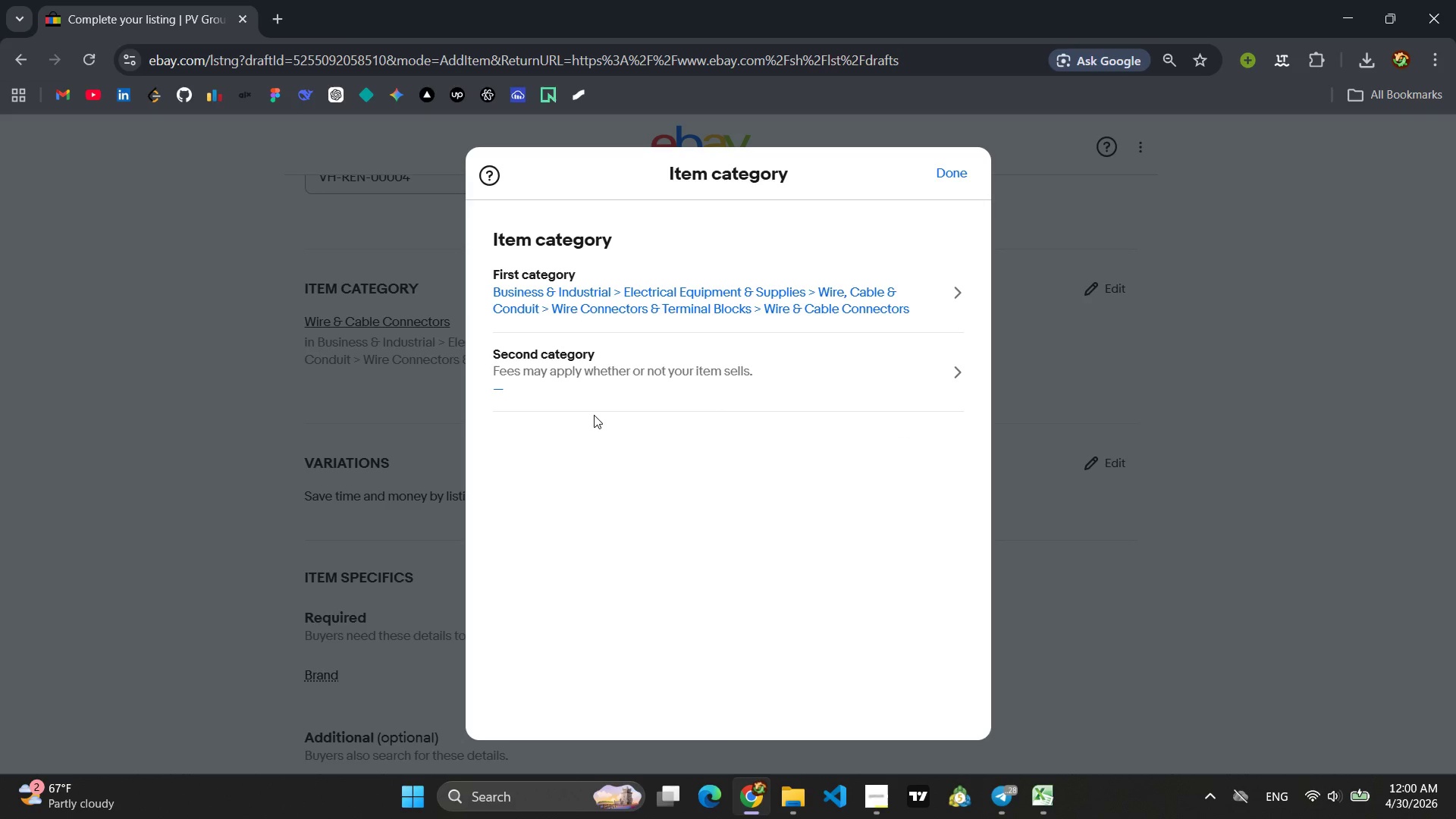 
left_click([950, 178])
 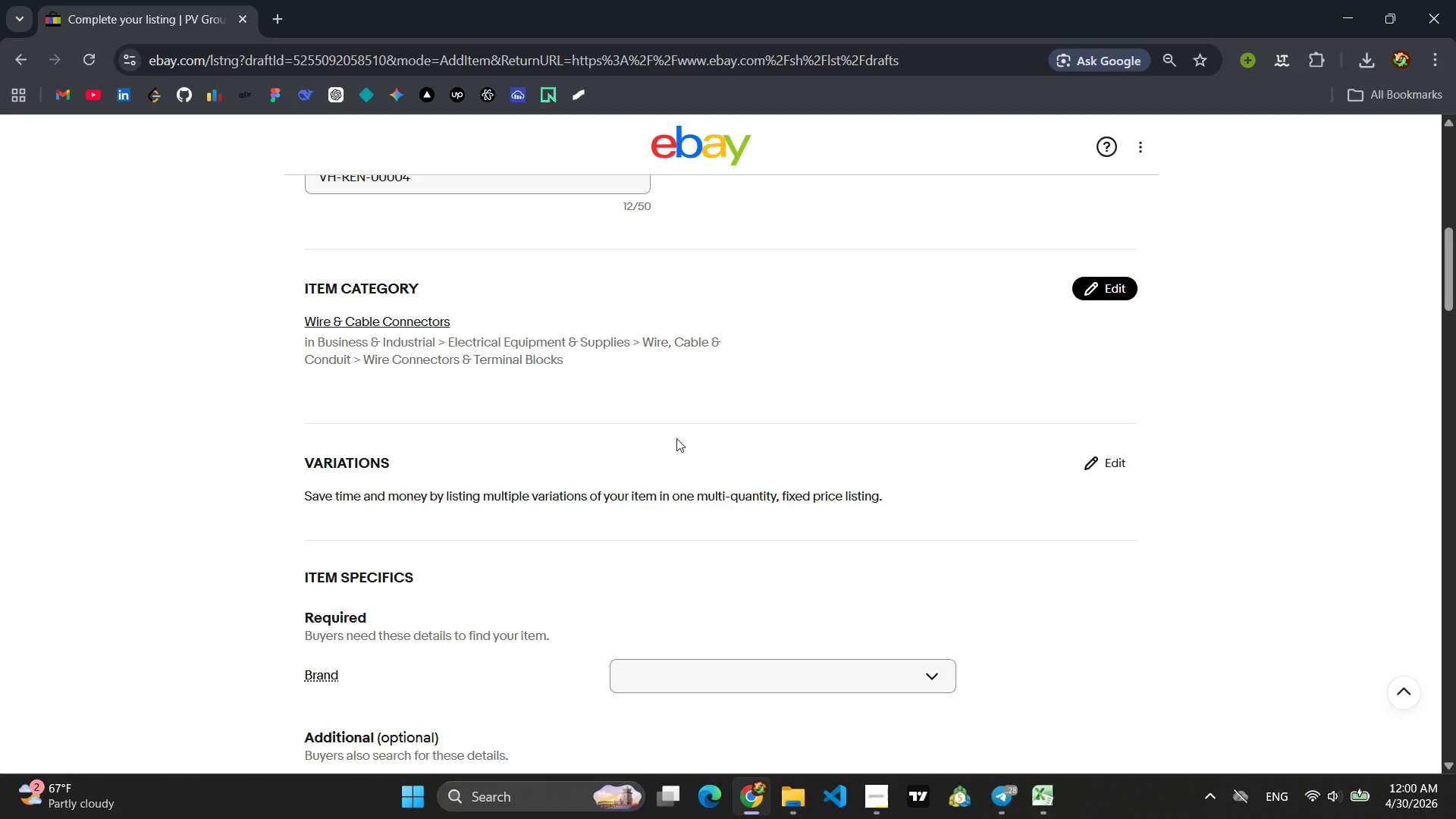 
scroll: coordinate [676, 438], scroll_direction: down, amount: 2.0
 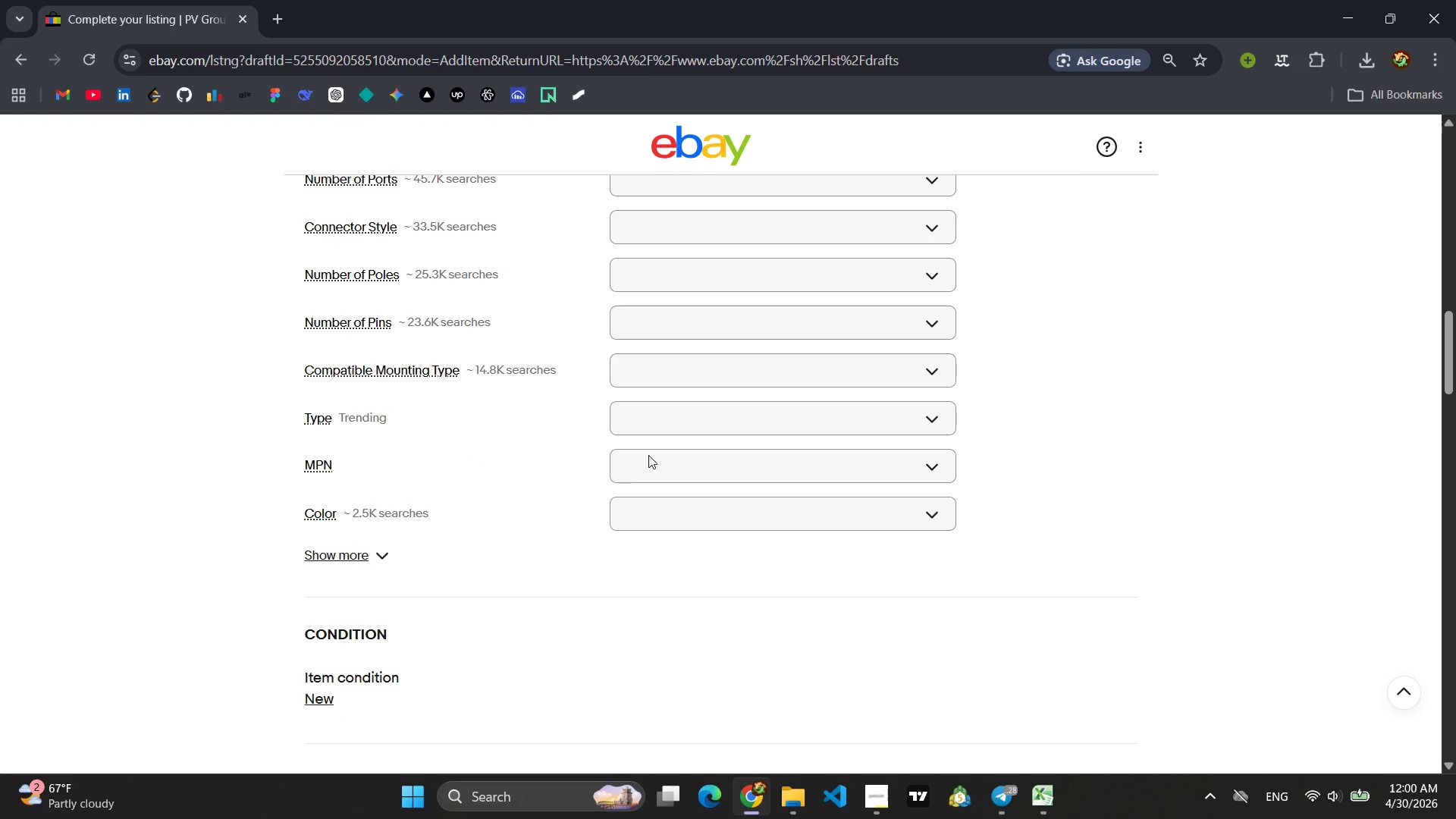 
left_click([370, 557])
 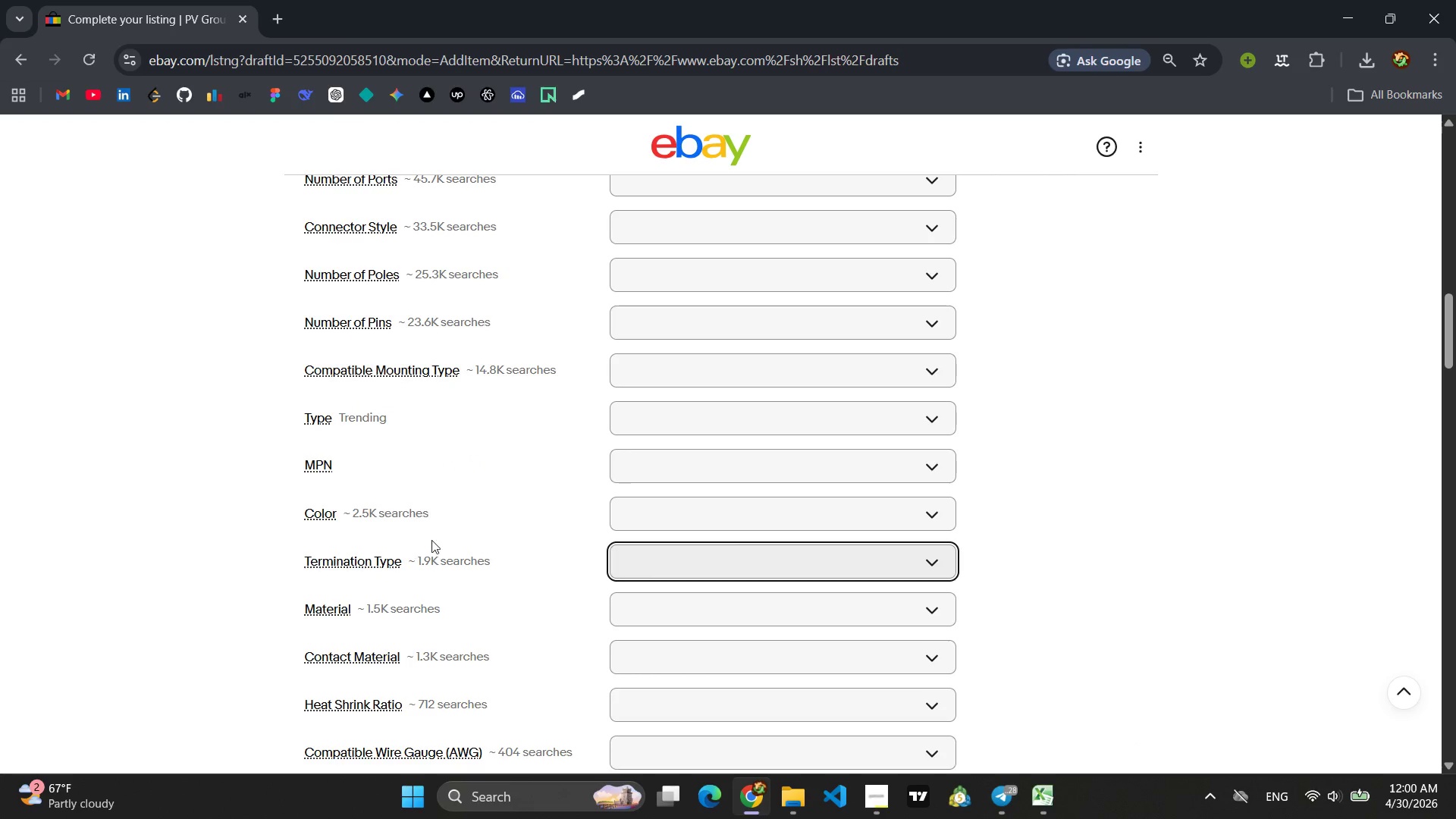 
scroll: coordinate [519, 536], scroll_direction: down, amount: 3.0
 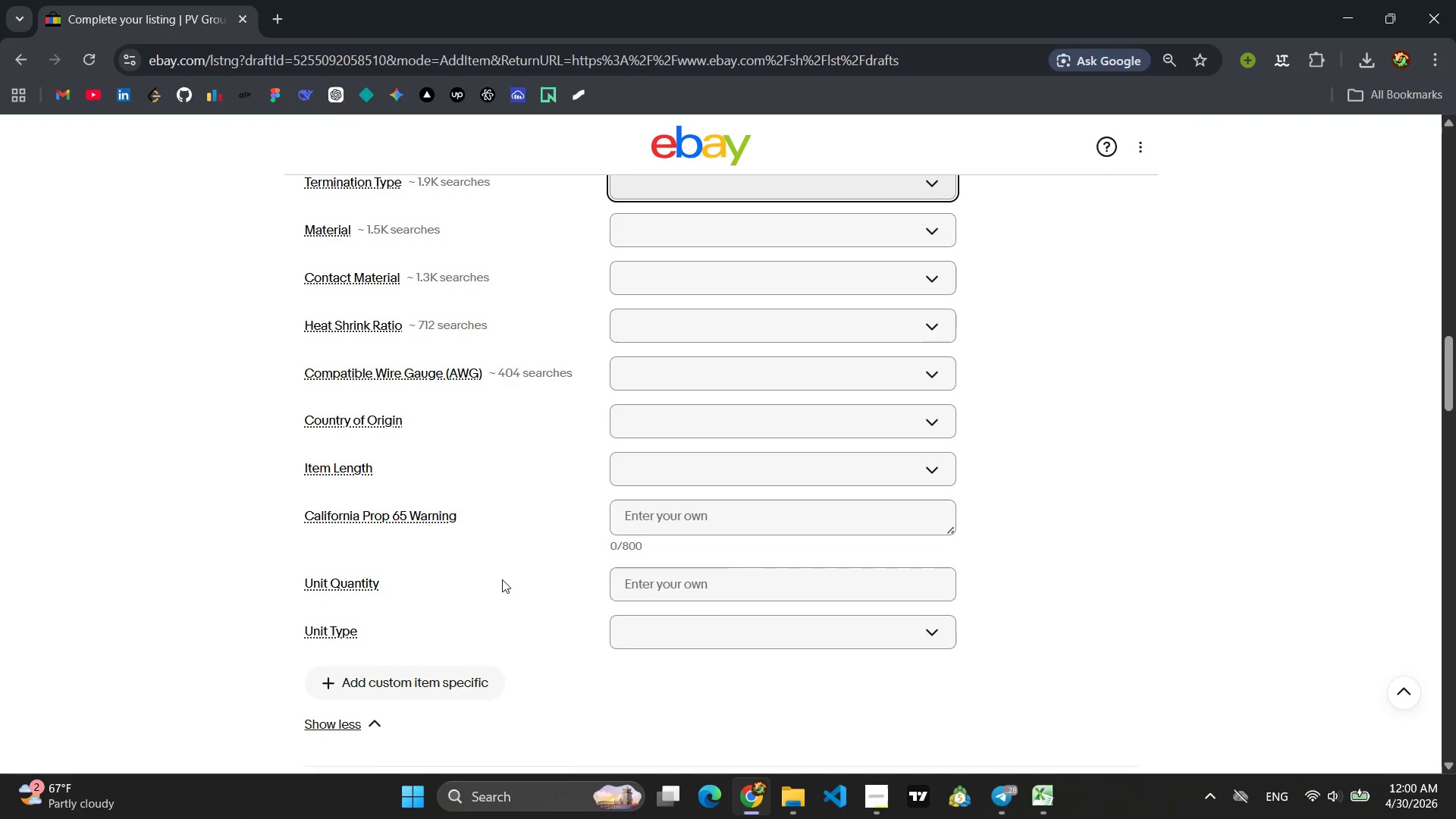 
left_click([447, 670])
 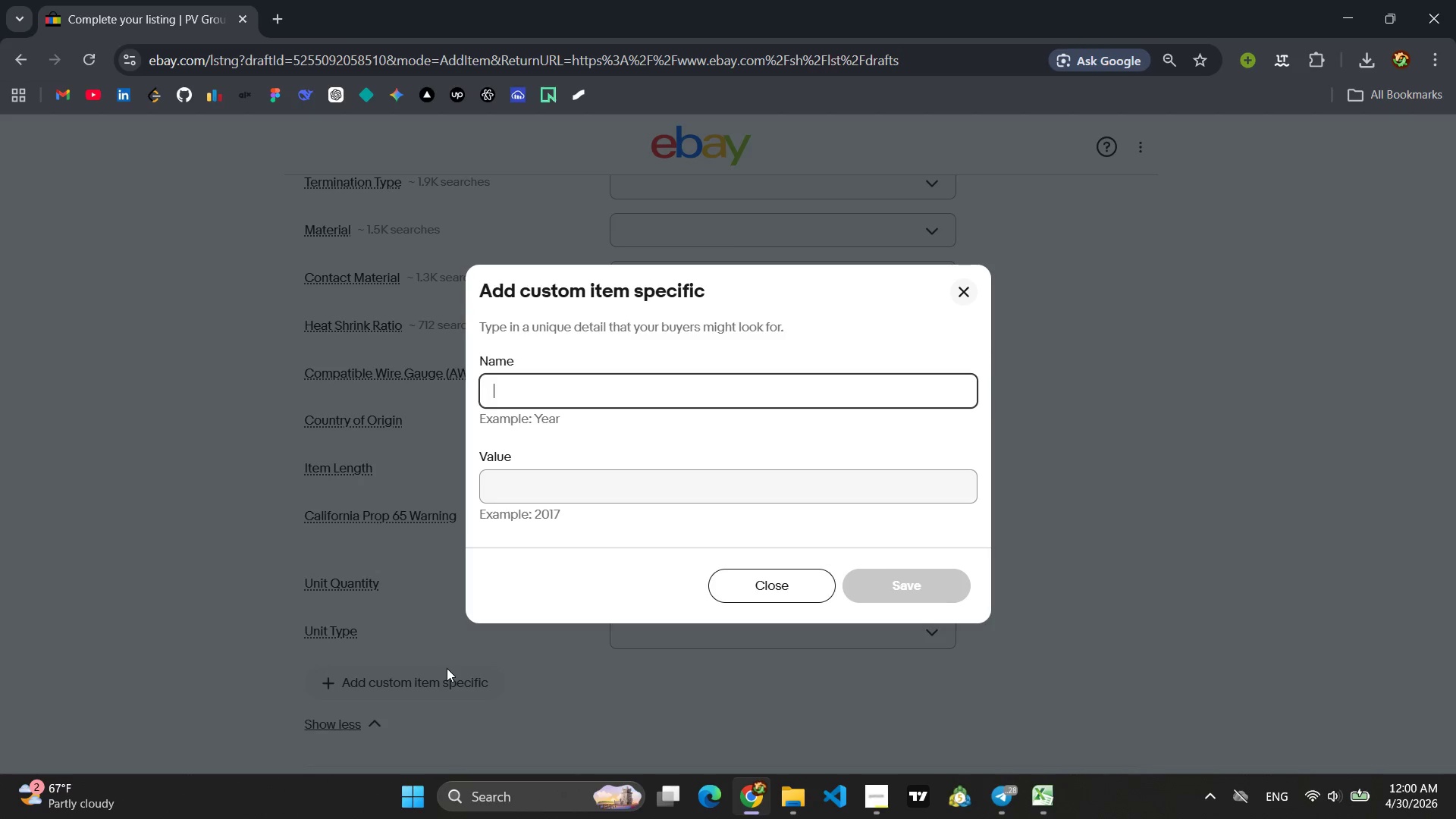 
key(W)
 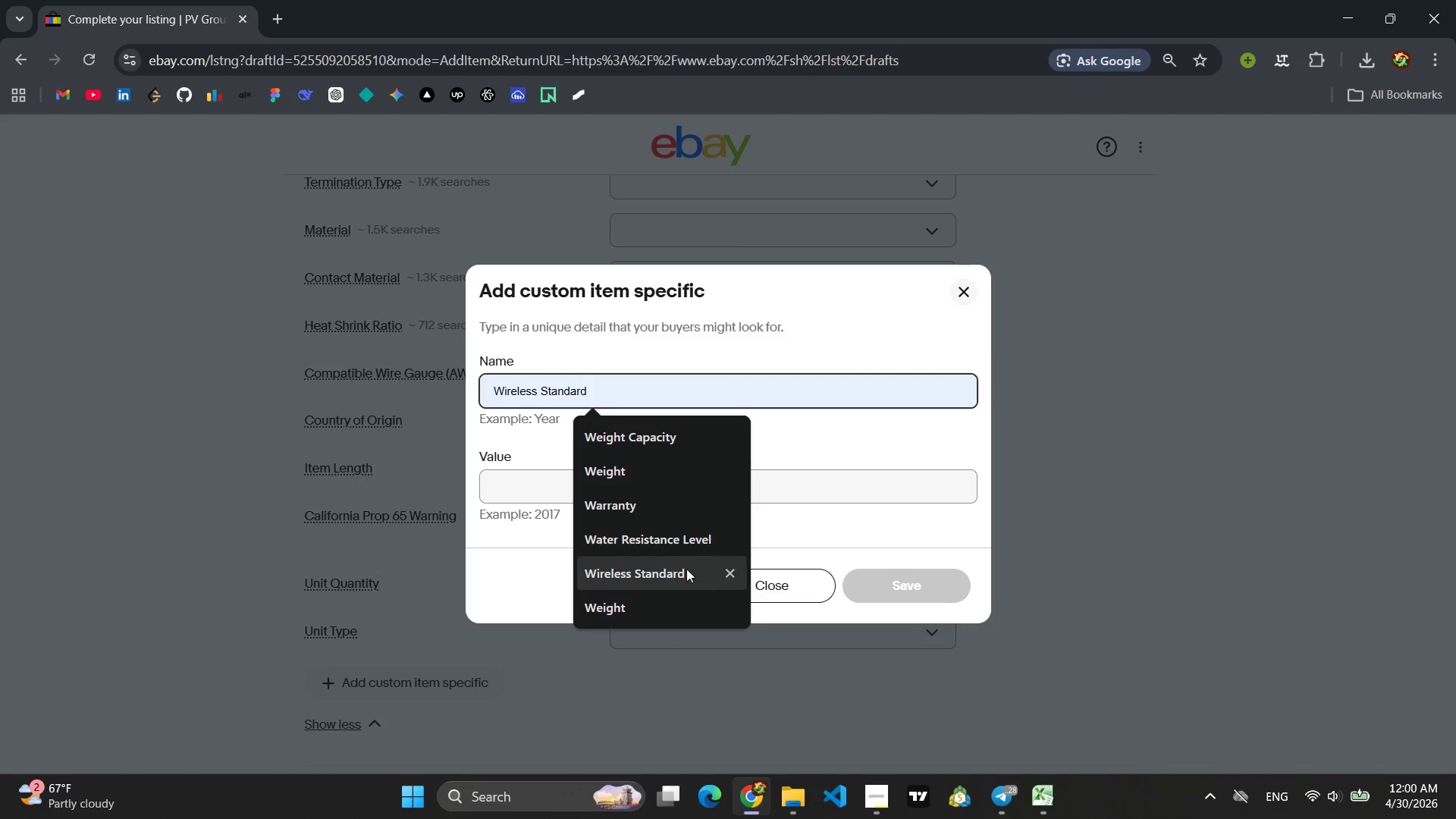 
left_click([635, 483])
 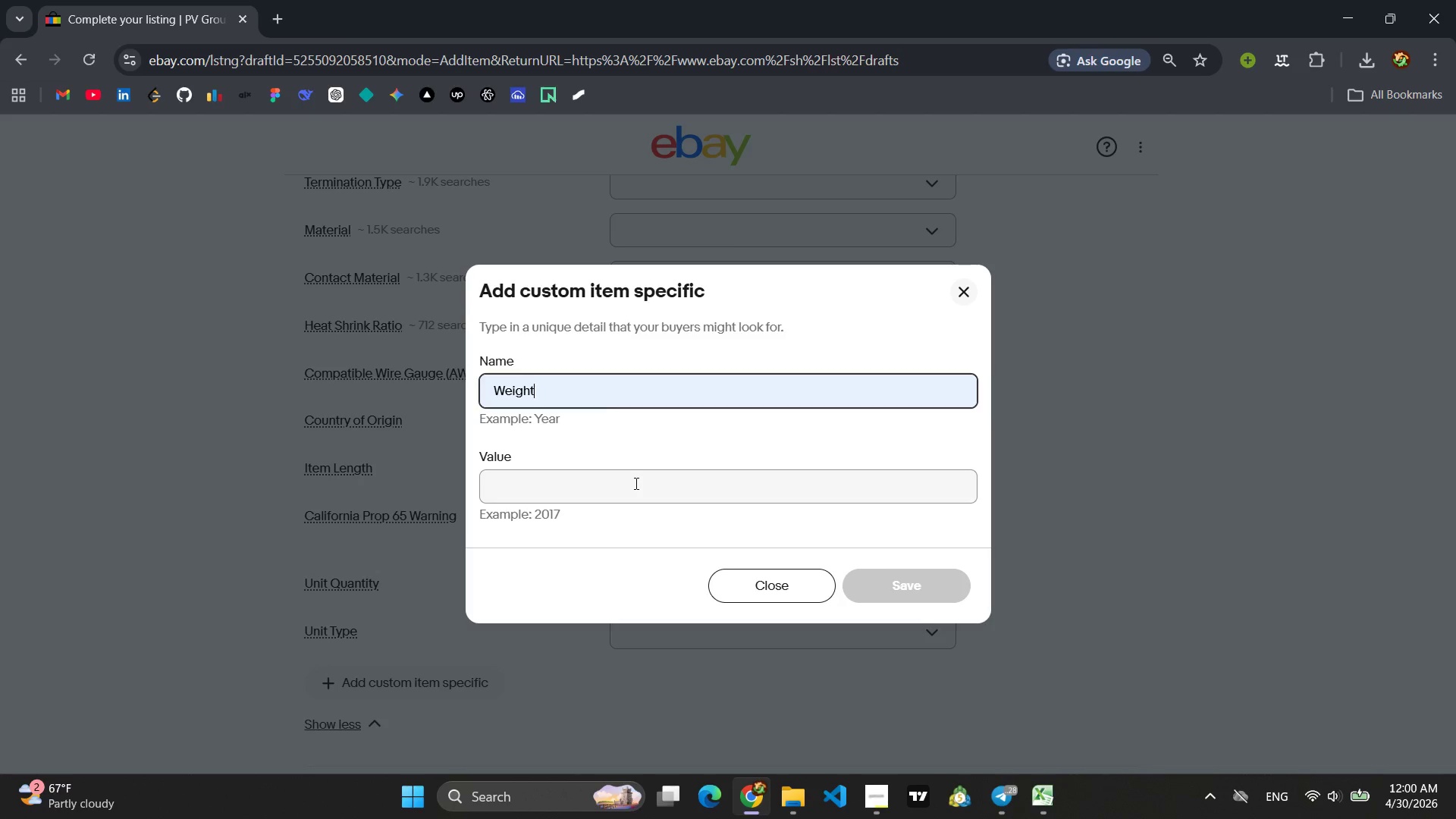 
wait(5.67)
 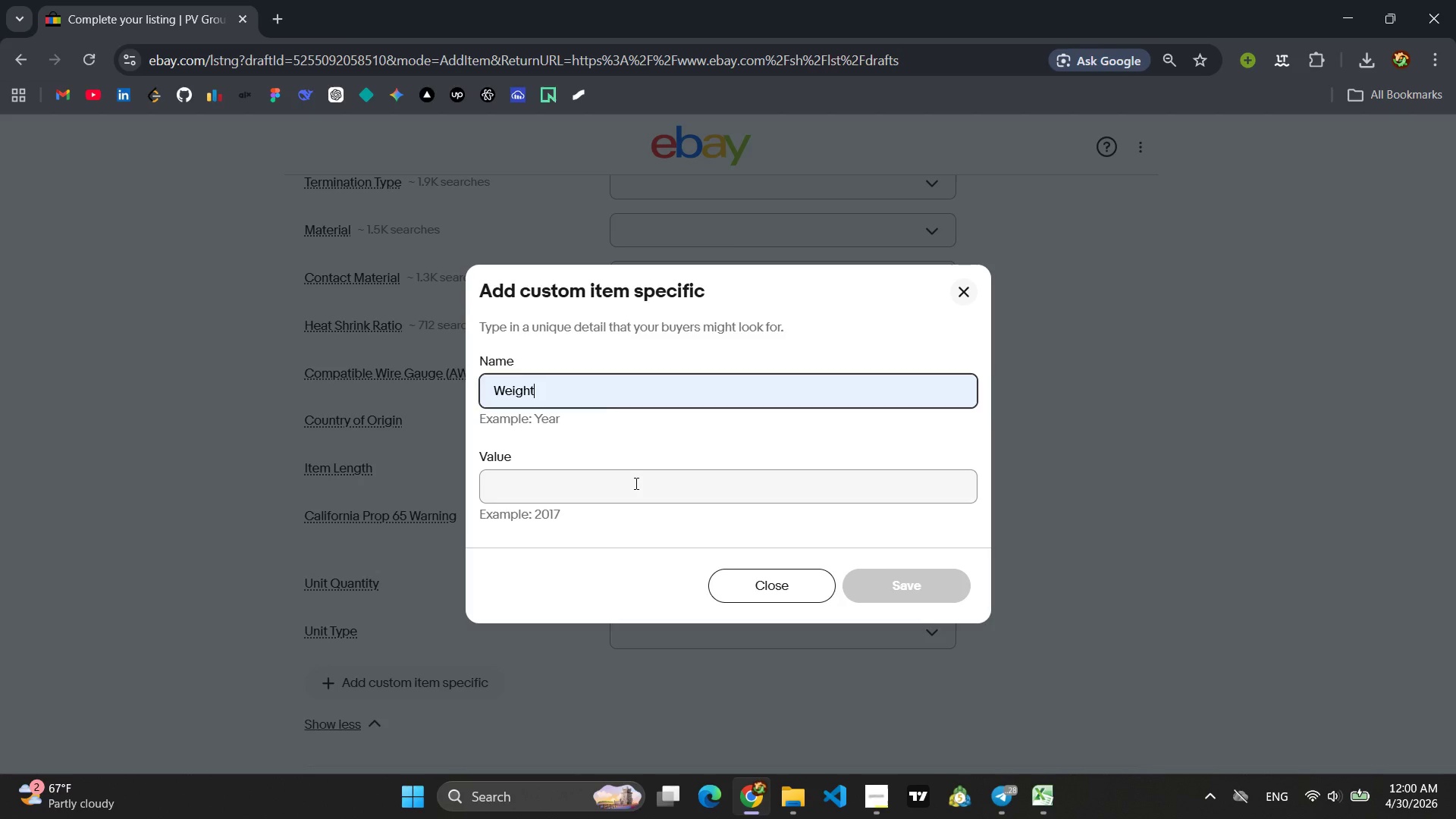 
left_click([635, 483])
 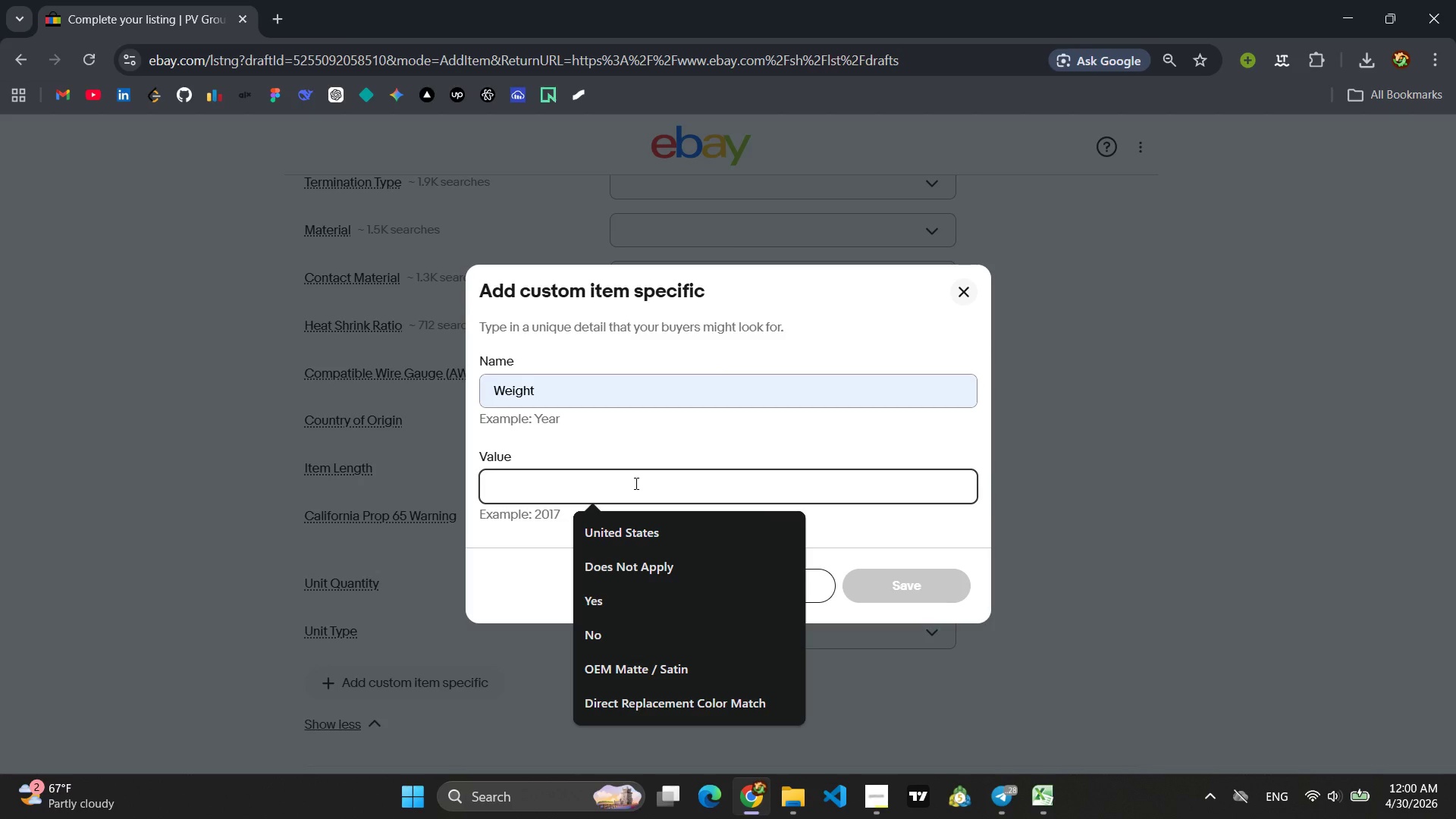 
type(0.1 lbs)
 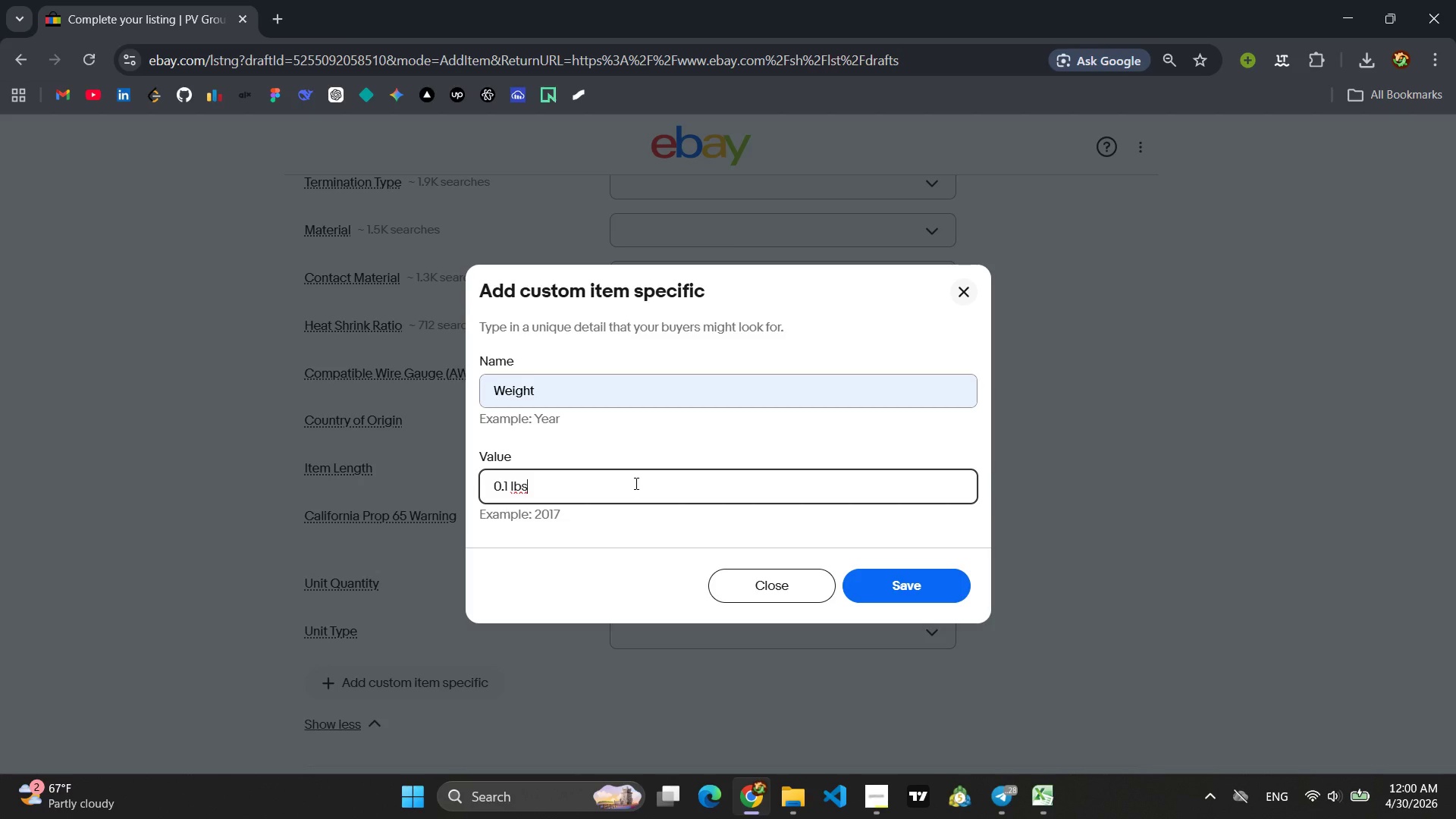 
left_click([893, 584])
 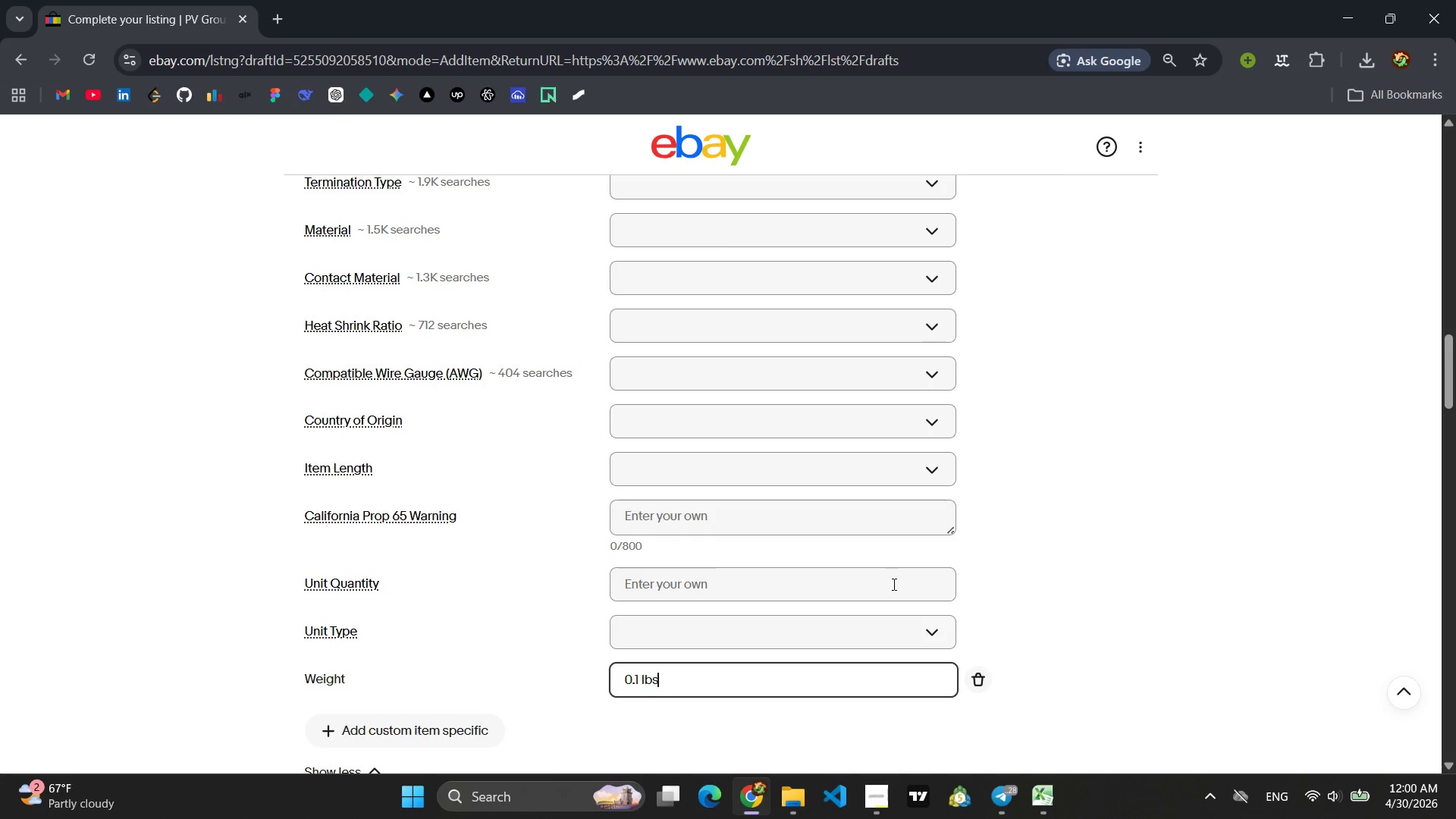 
scroll: coordinate [893, 584], scroll_direction: down, amount: 18.0
 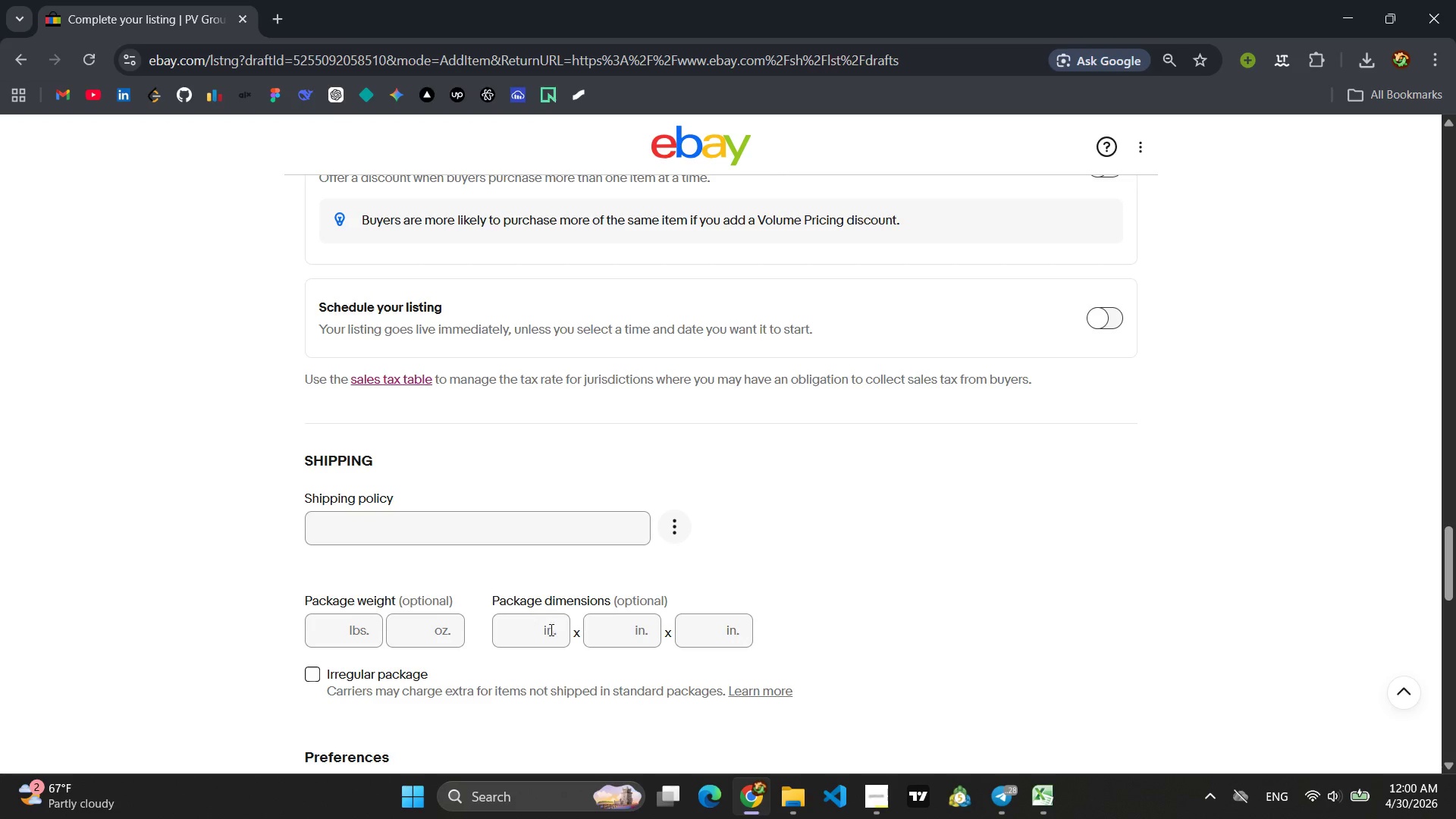 
left_click([519, 630])
 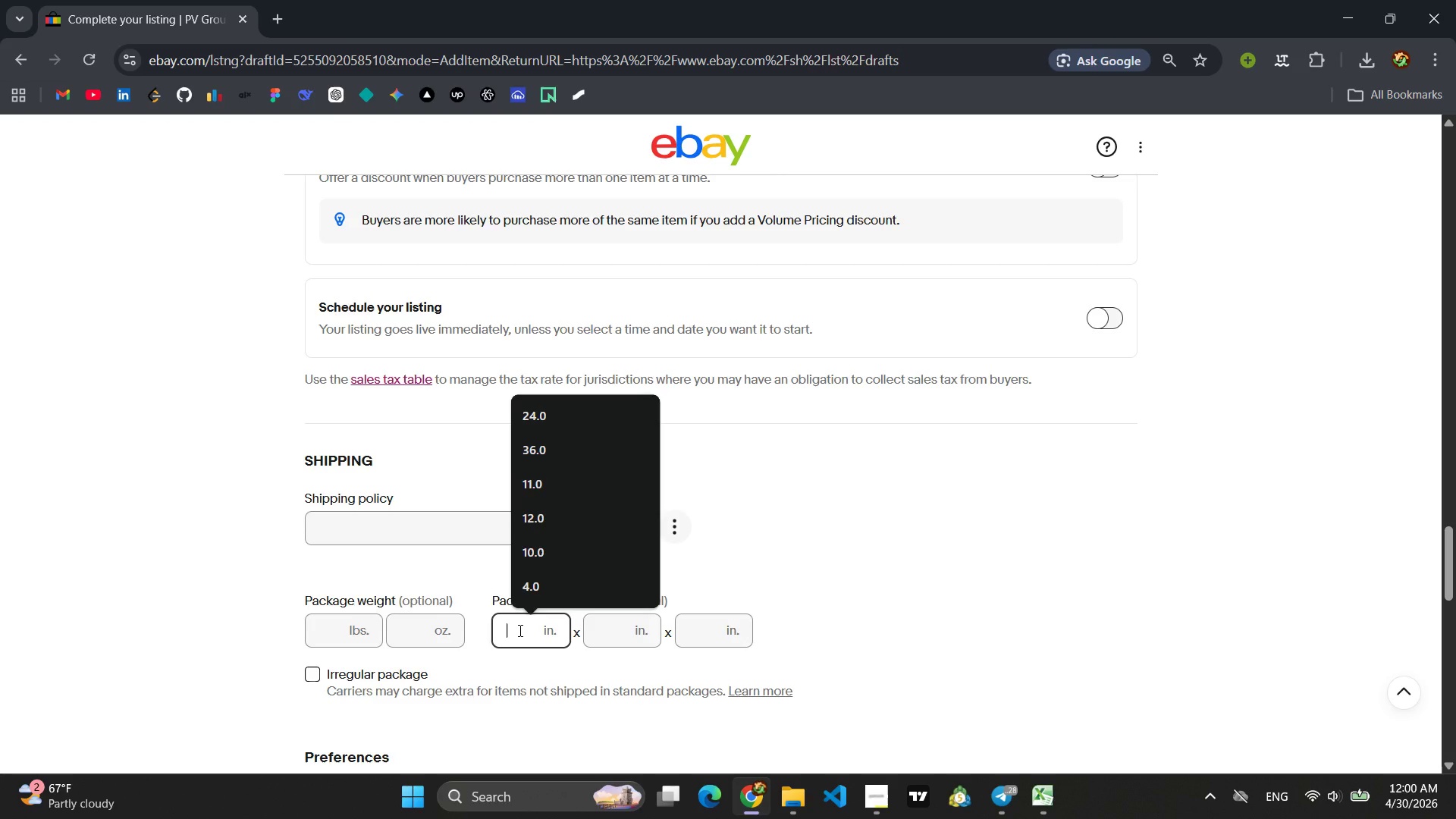 
key(2)
 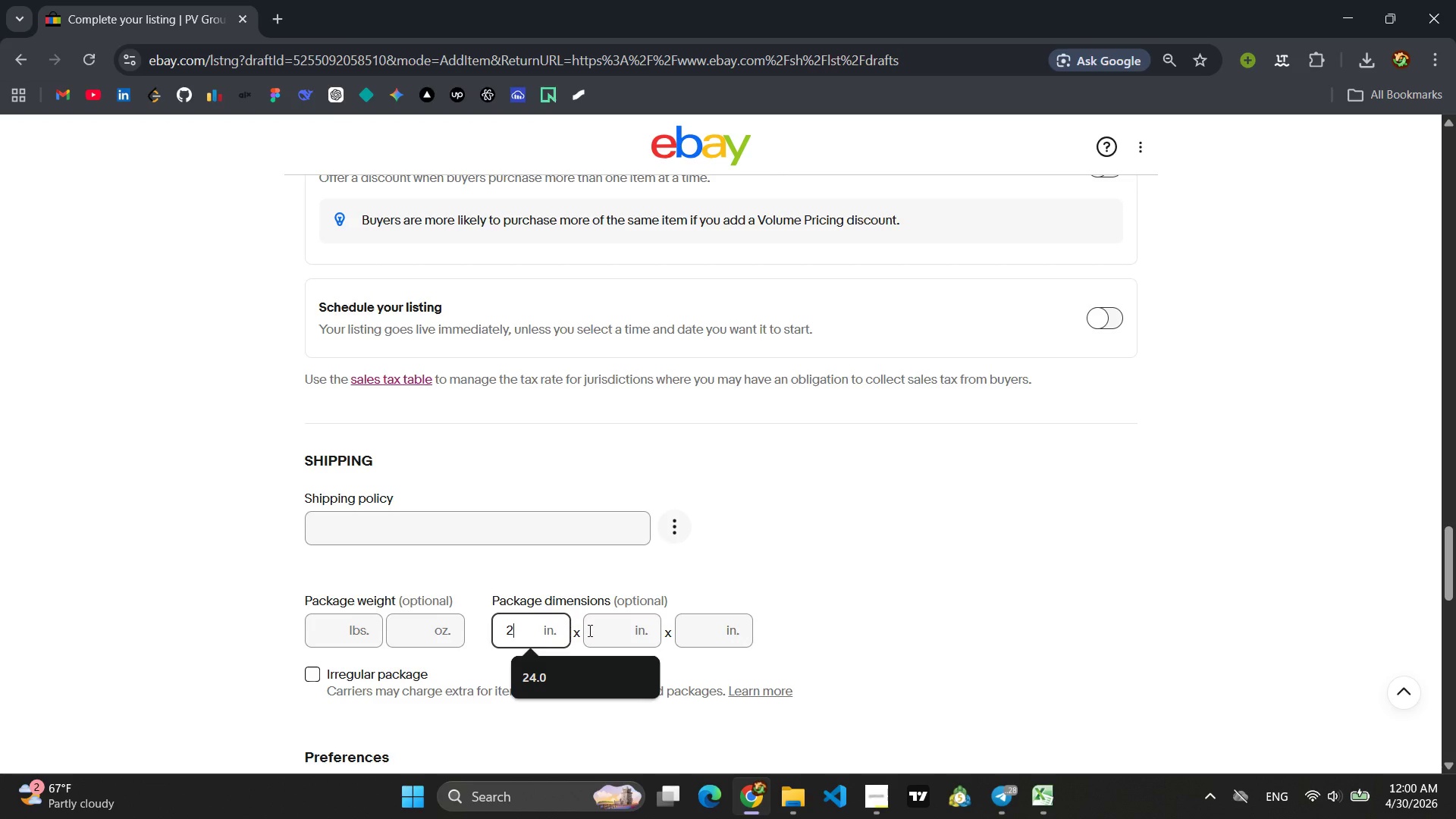 
left_click([604, 630])
 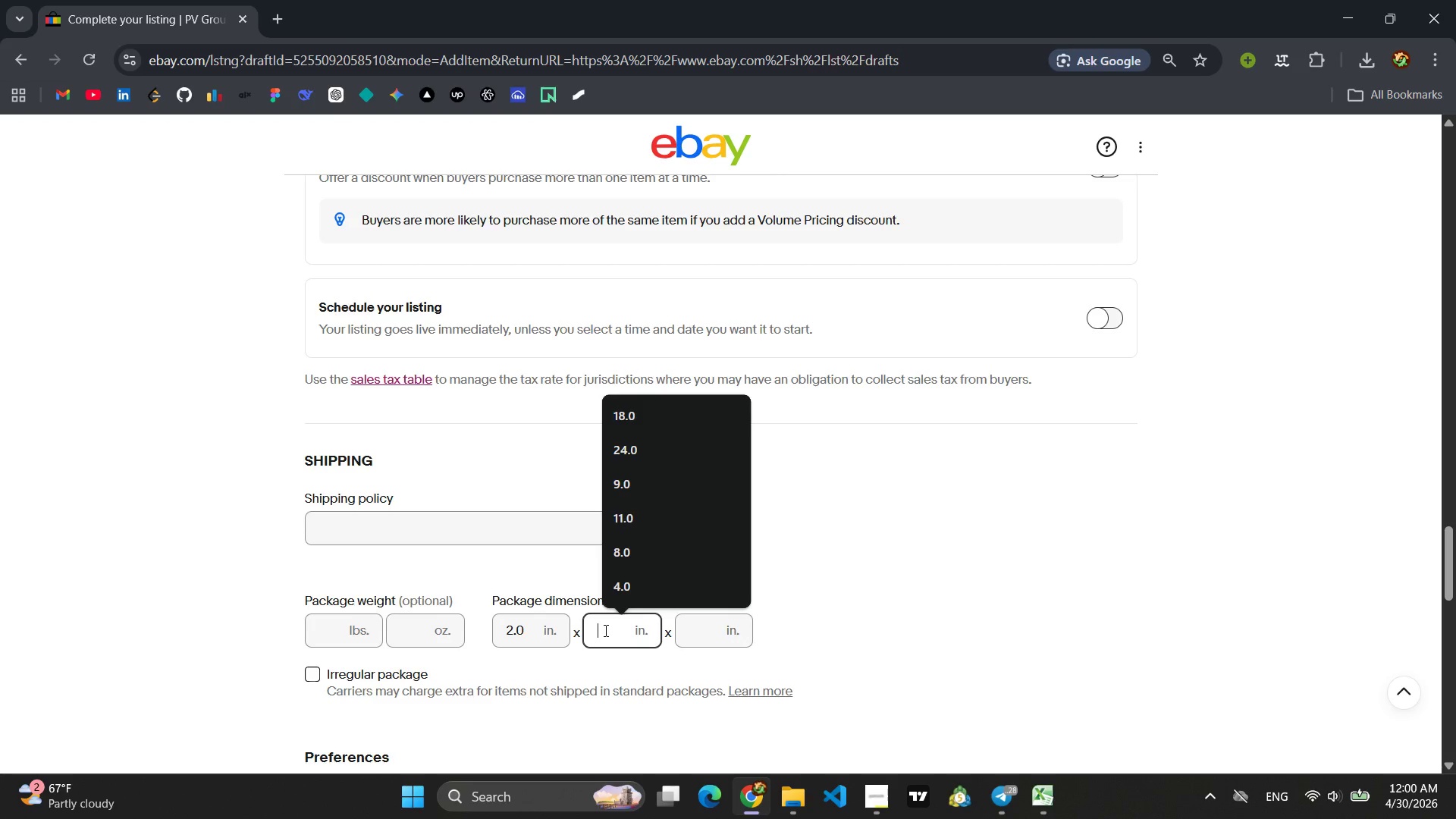 
key(2)
 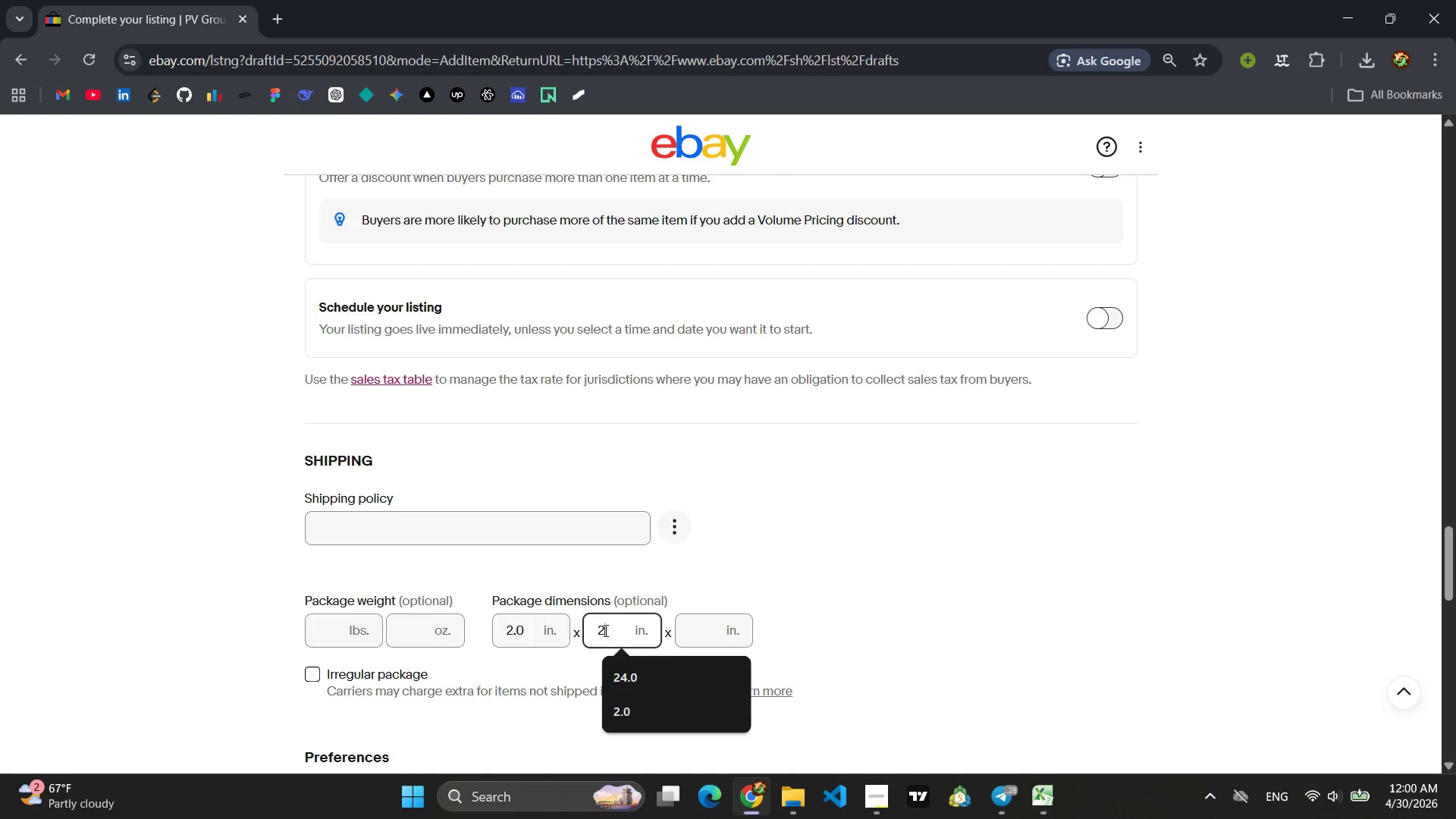 
left_click([696, 631])
 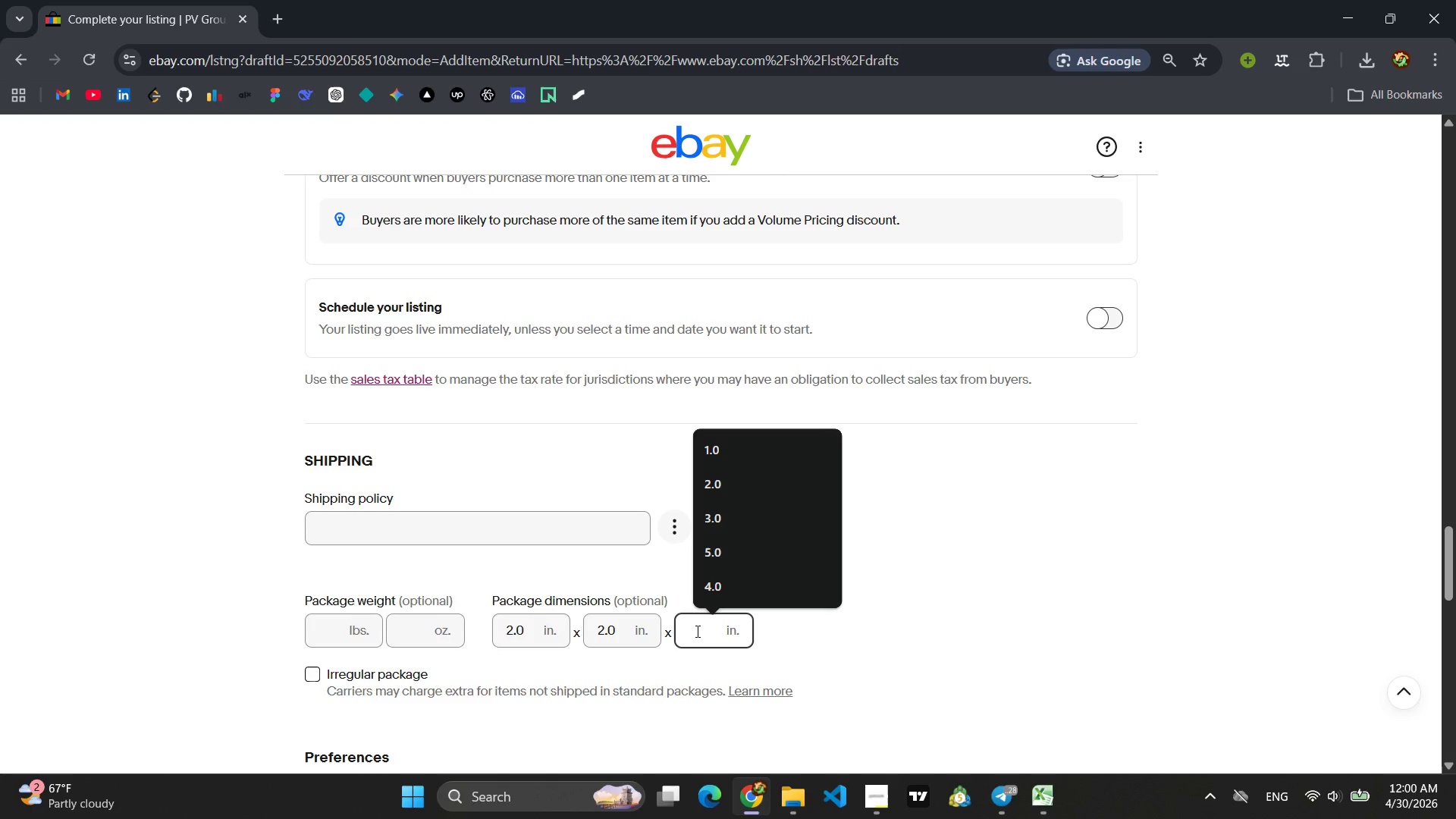 
key(1)
 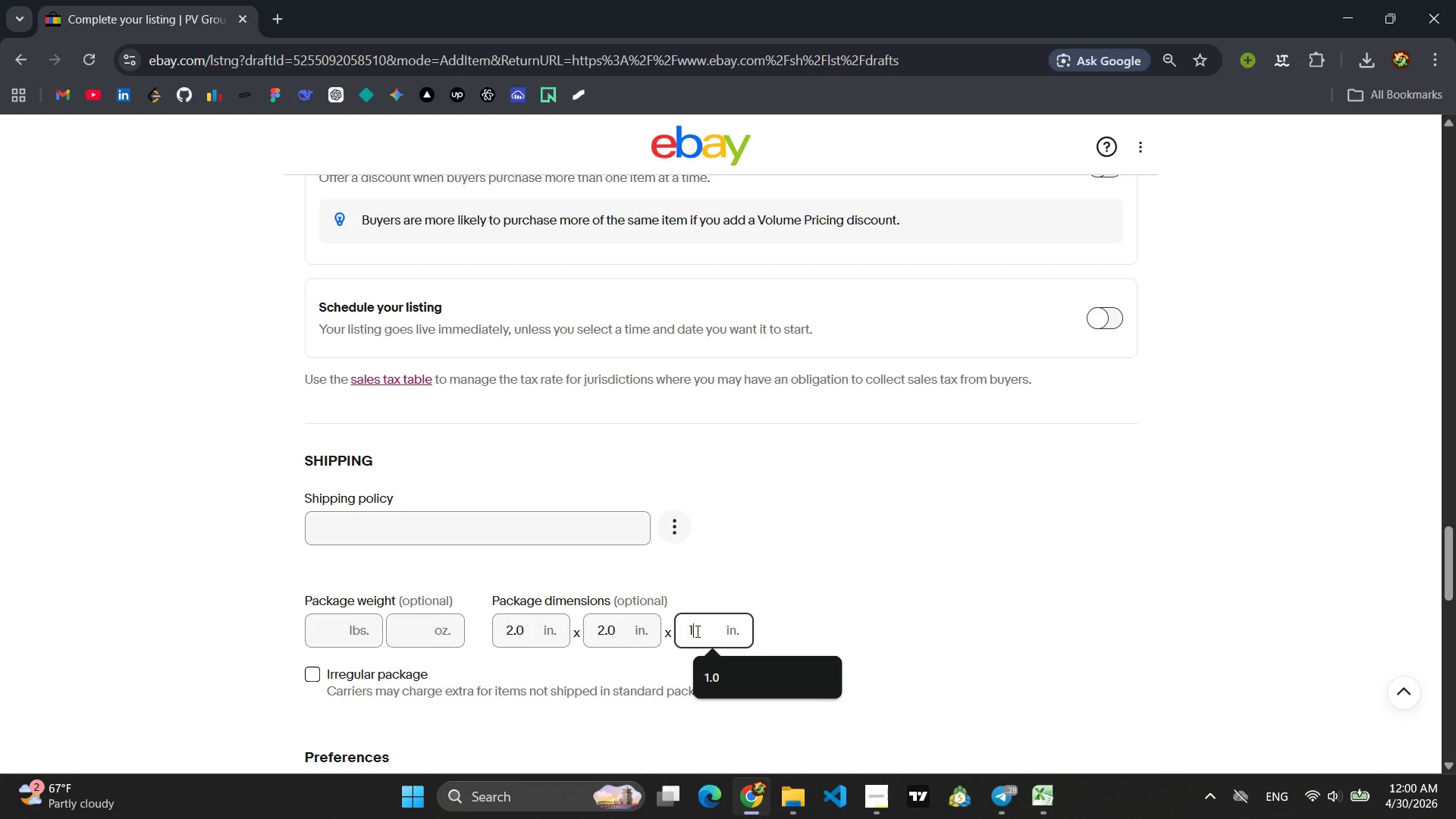 
left_click([818, 590])
 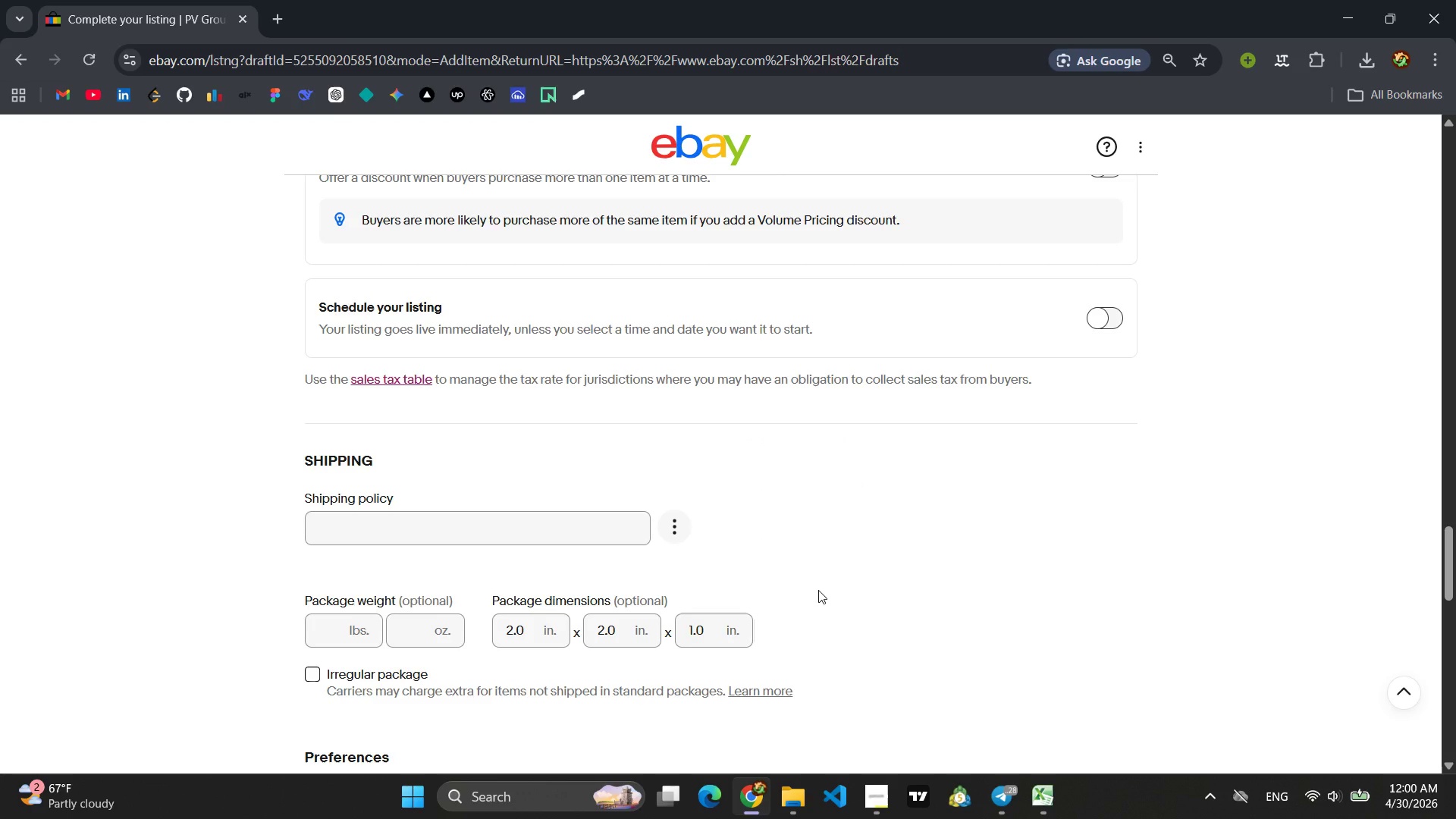 
left_click([564, 526])
 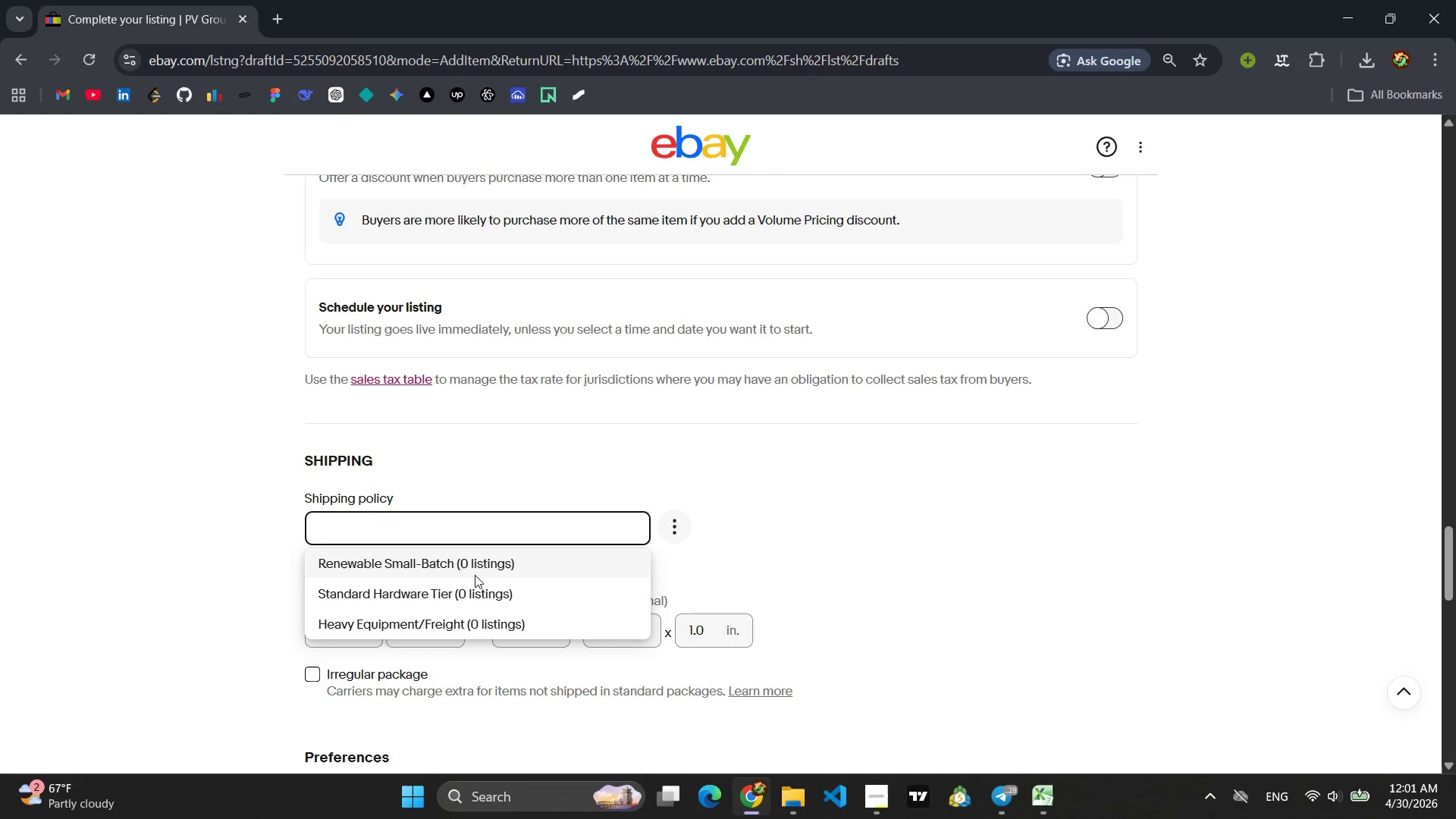 
left_click([475, 575])
 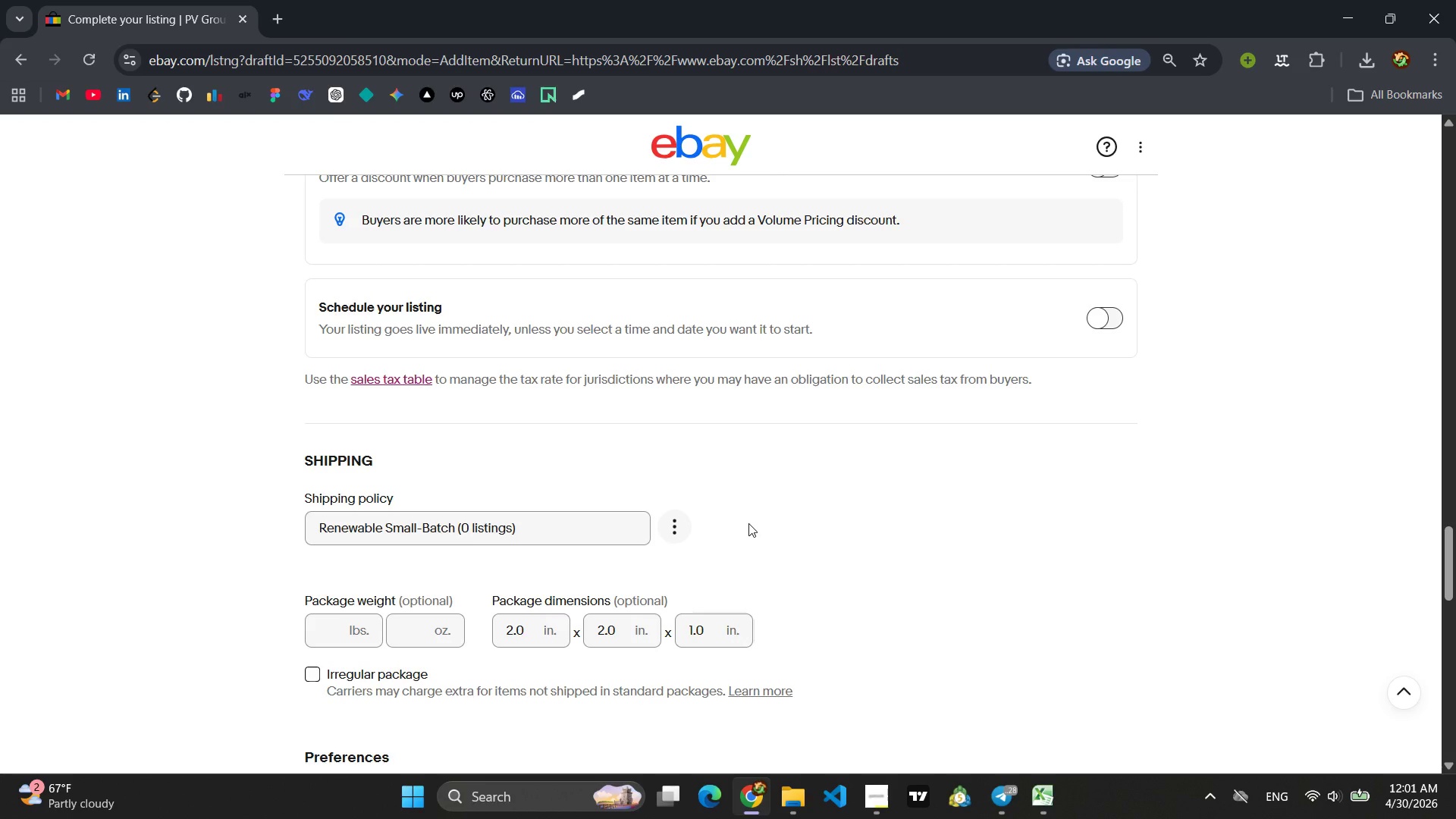 
scroll: coordinate [748, 523], scroll_direction: up, amount: 3.0
 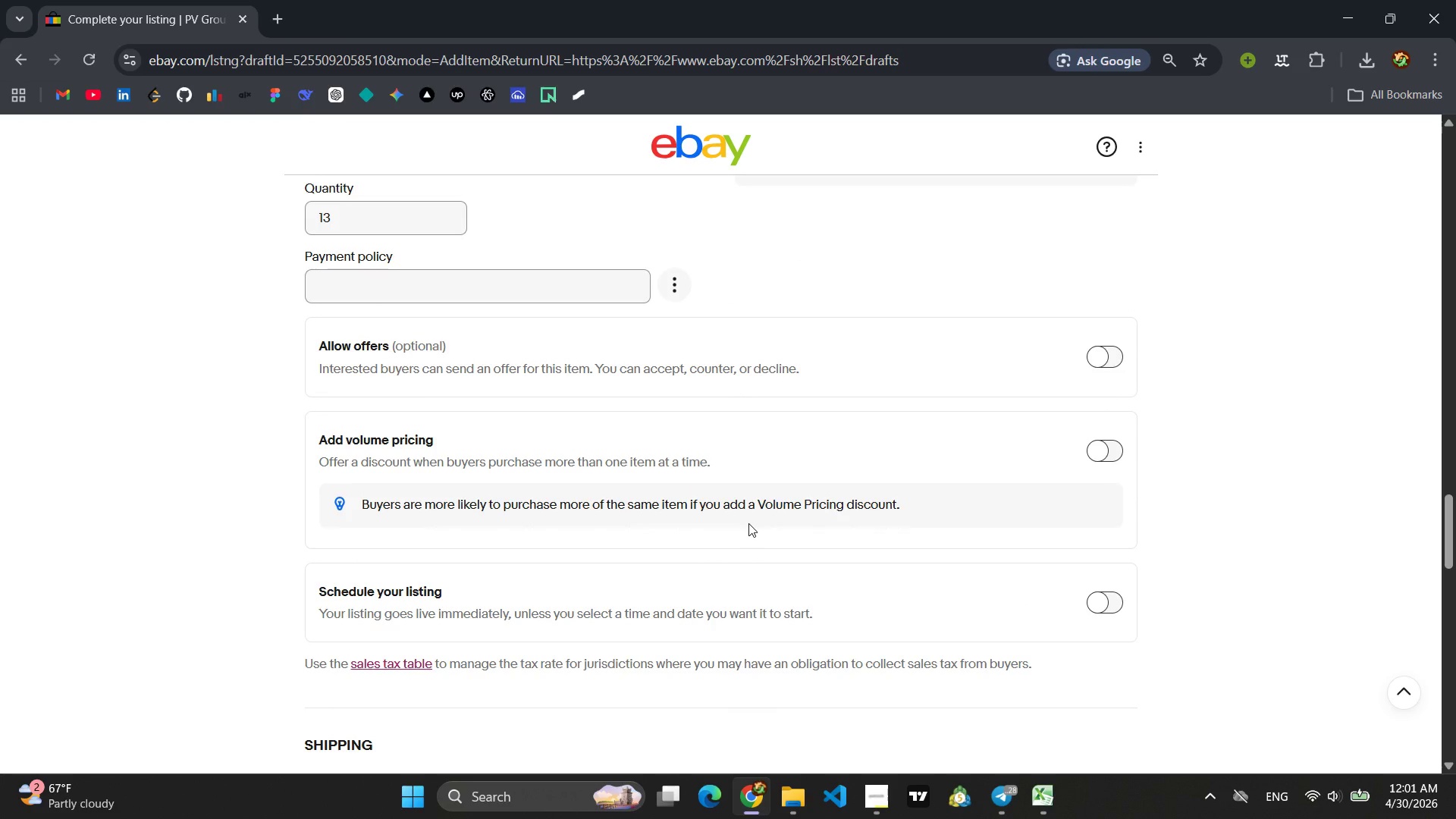 
wait(5.07)
 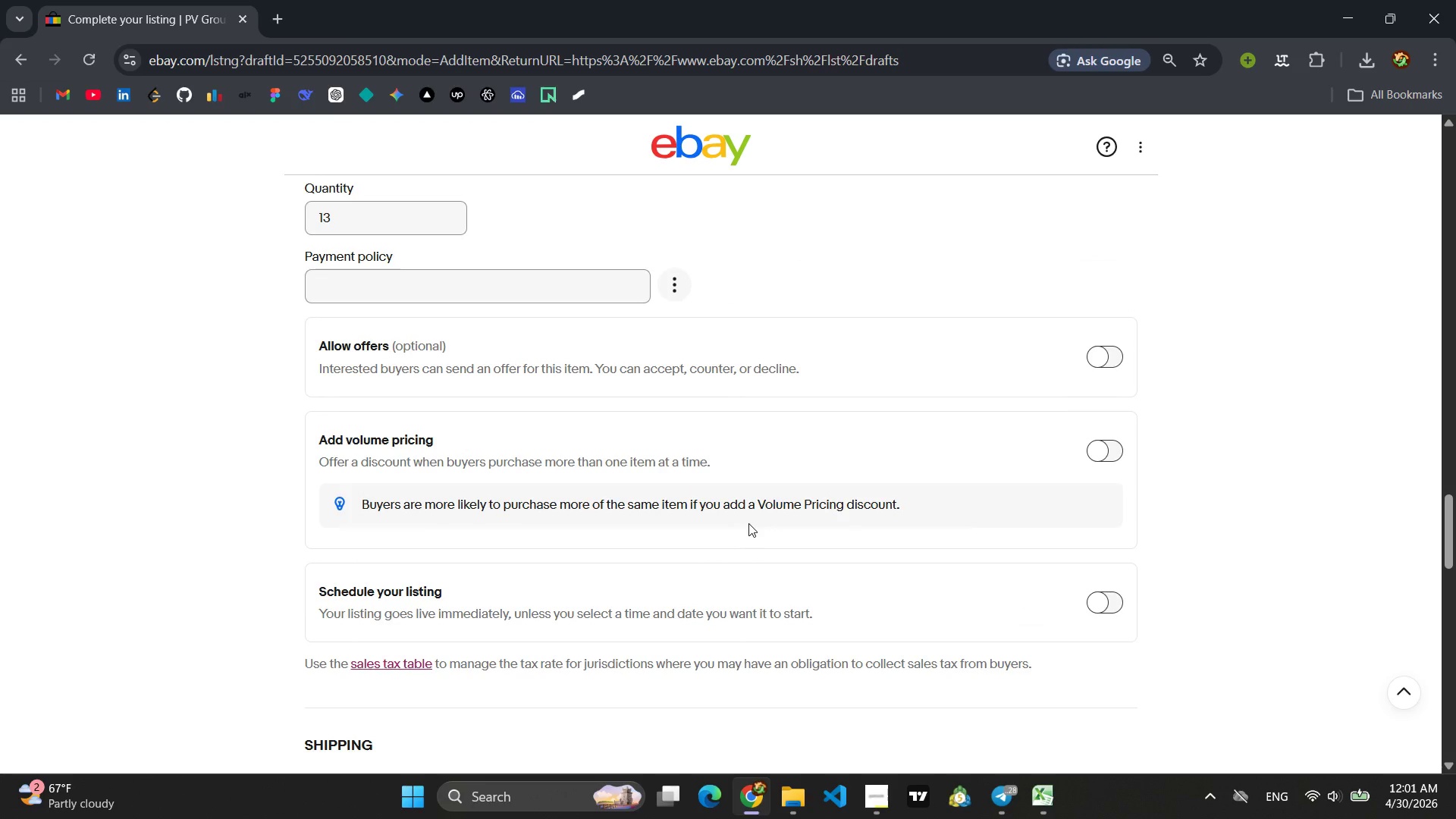 
scroll: coordinate [748, 523], scroll_direction: down, amount: 9.0
 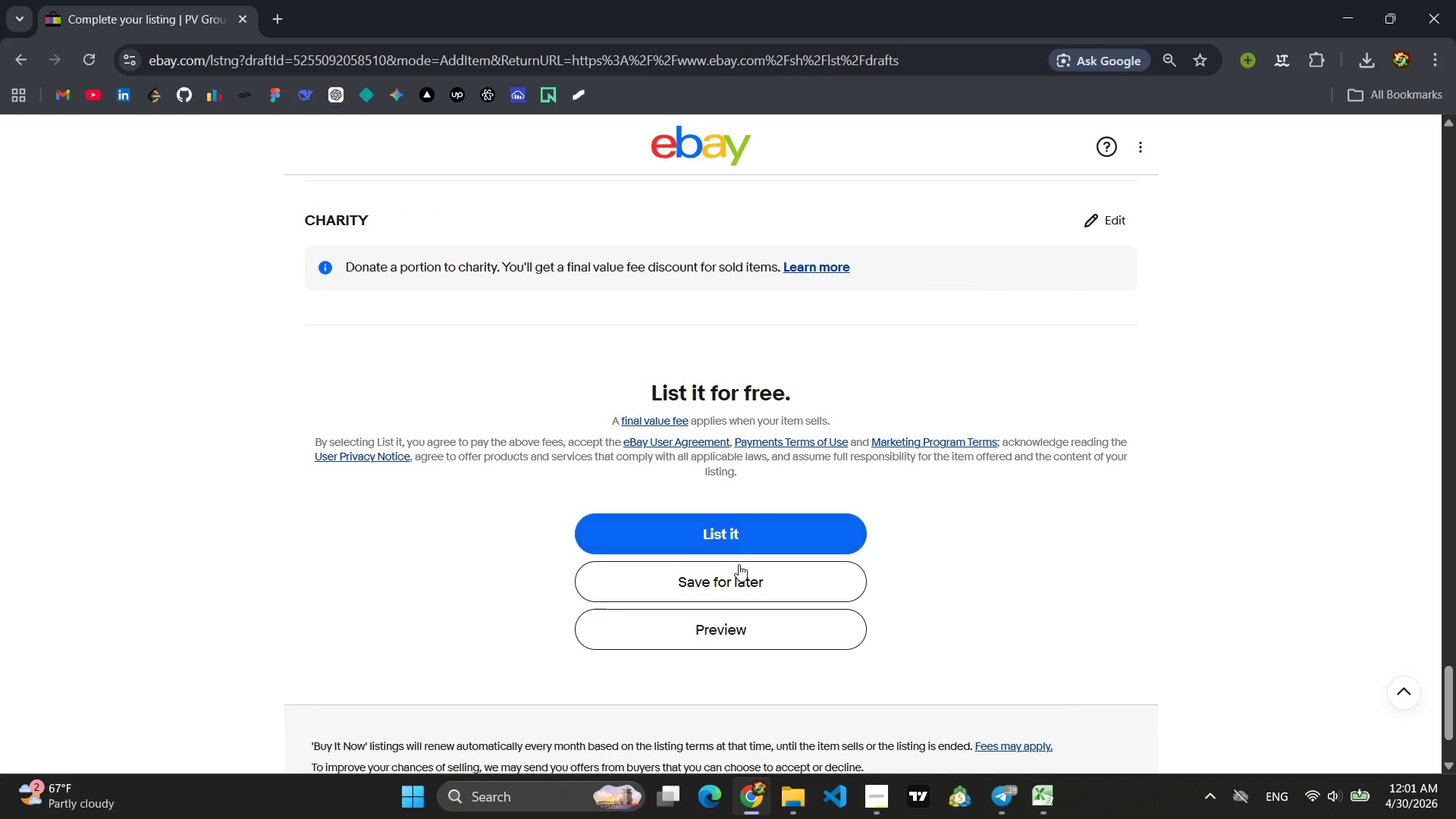 
left_click([731, 576])
 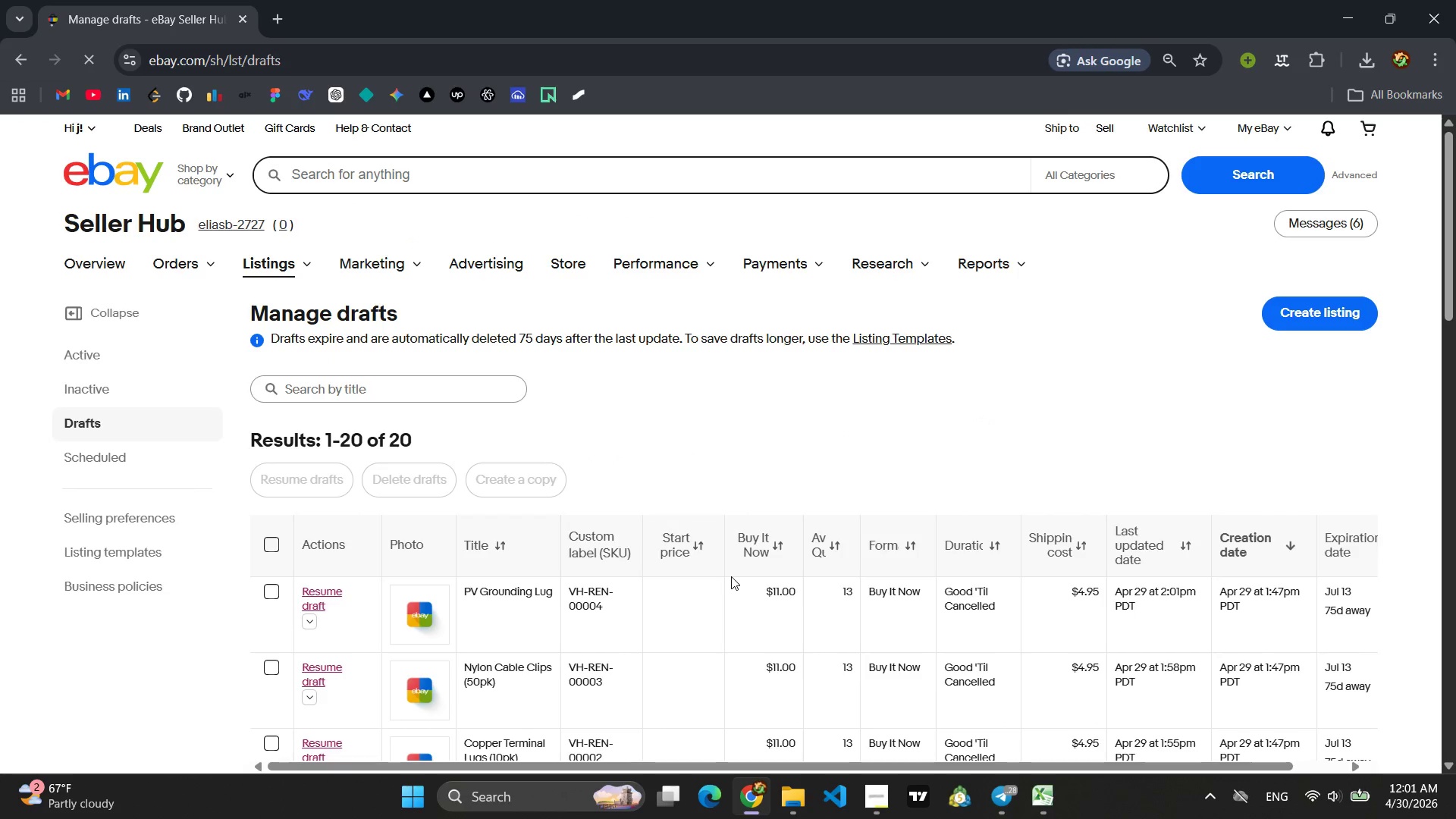 
scroll: coordinate [732, 573], scroll_direction: down, amount: 3.0
 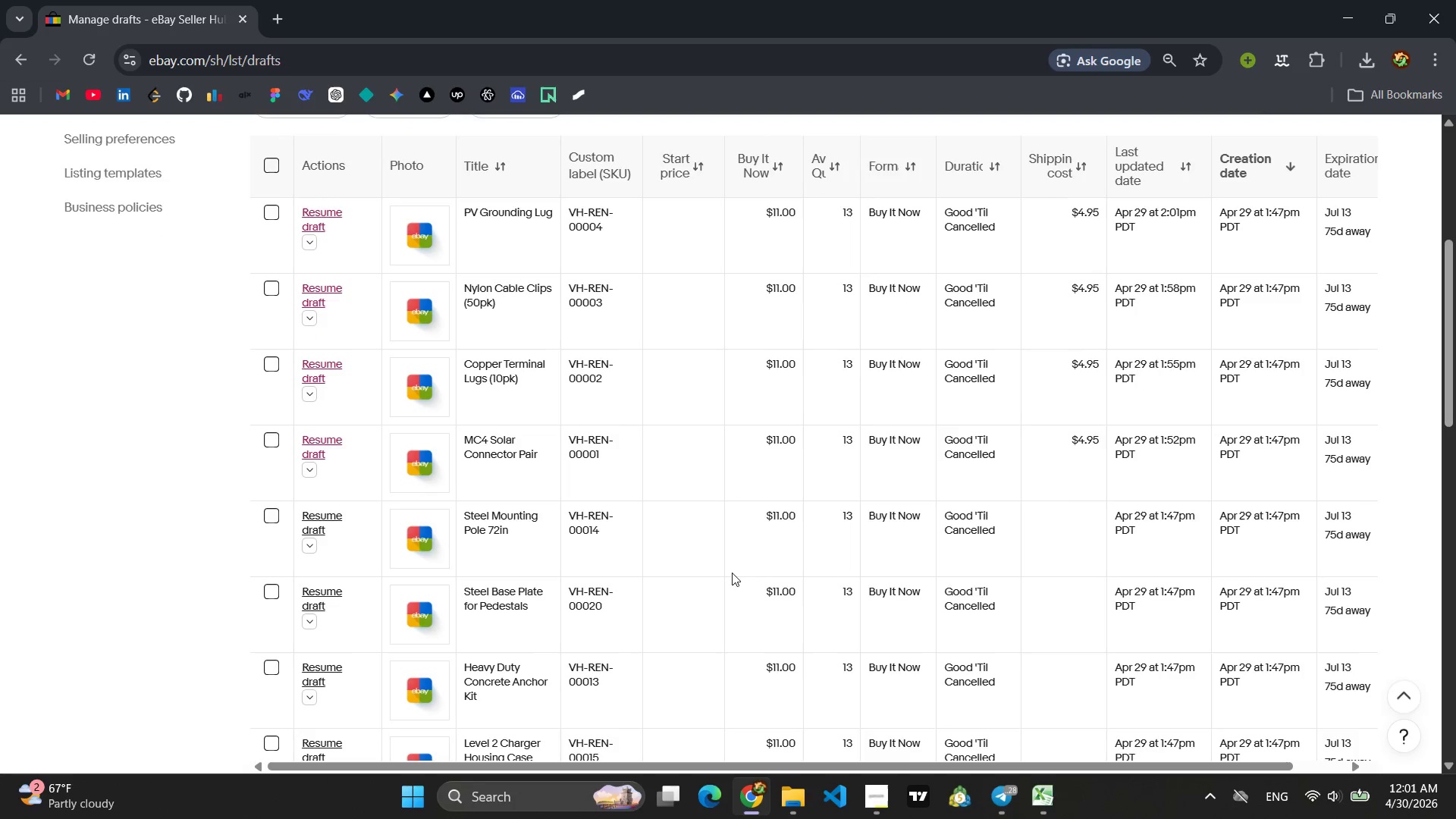 
scroll: coordinate [732, 573], scroll_direction: up, amount: 1.0
 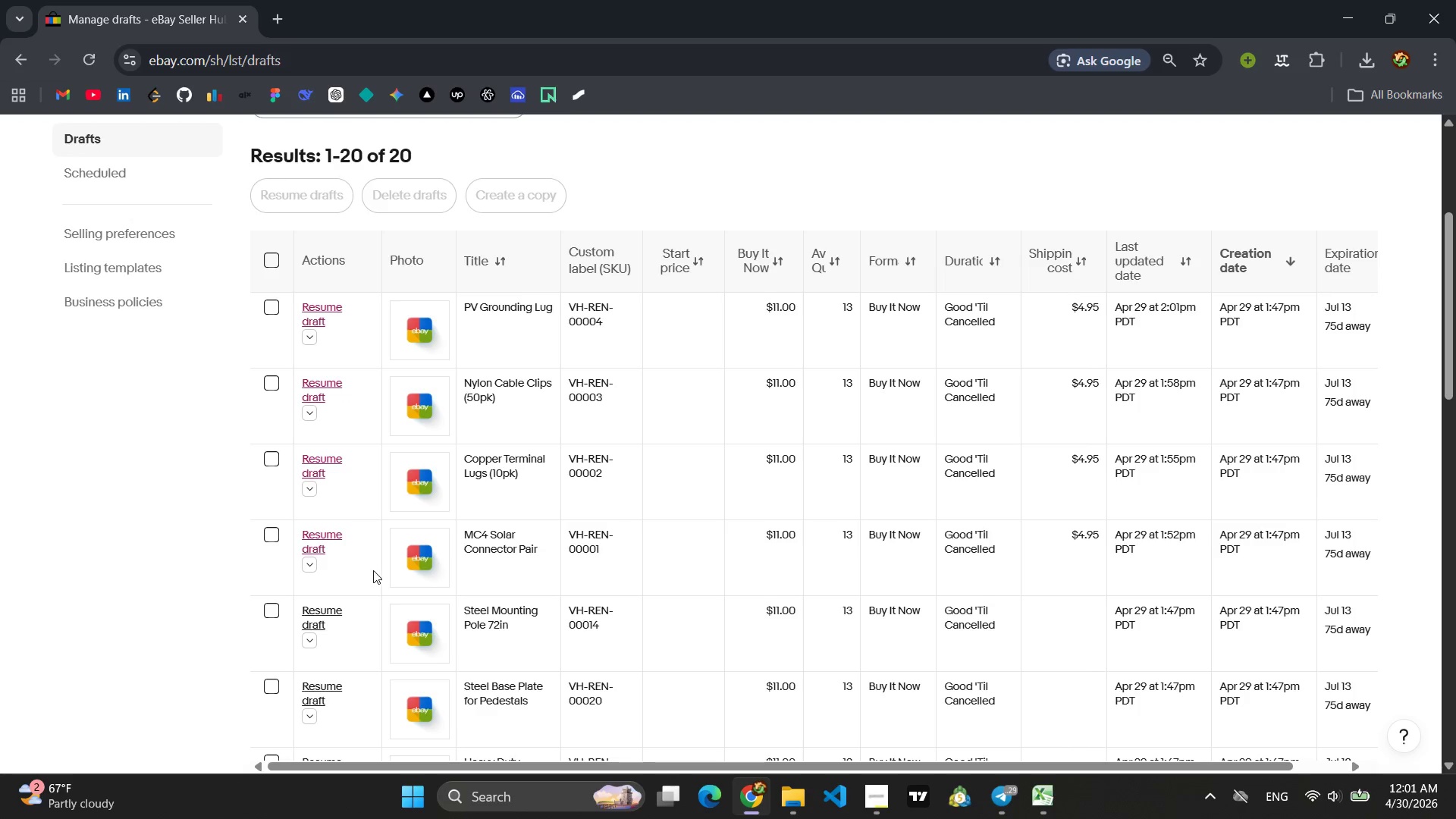 
wait(14.12)
 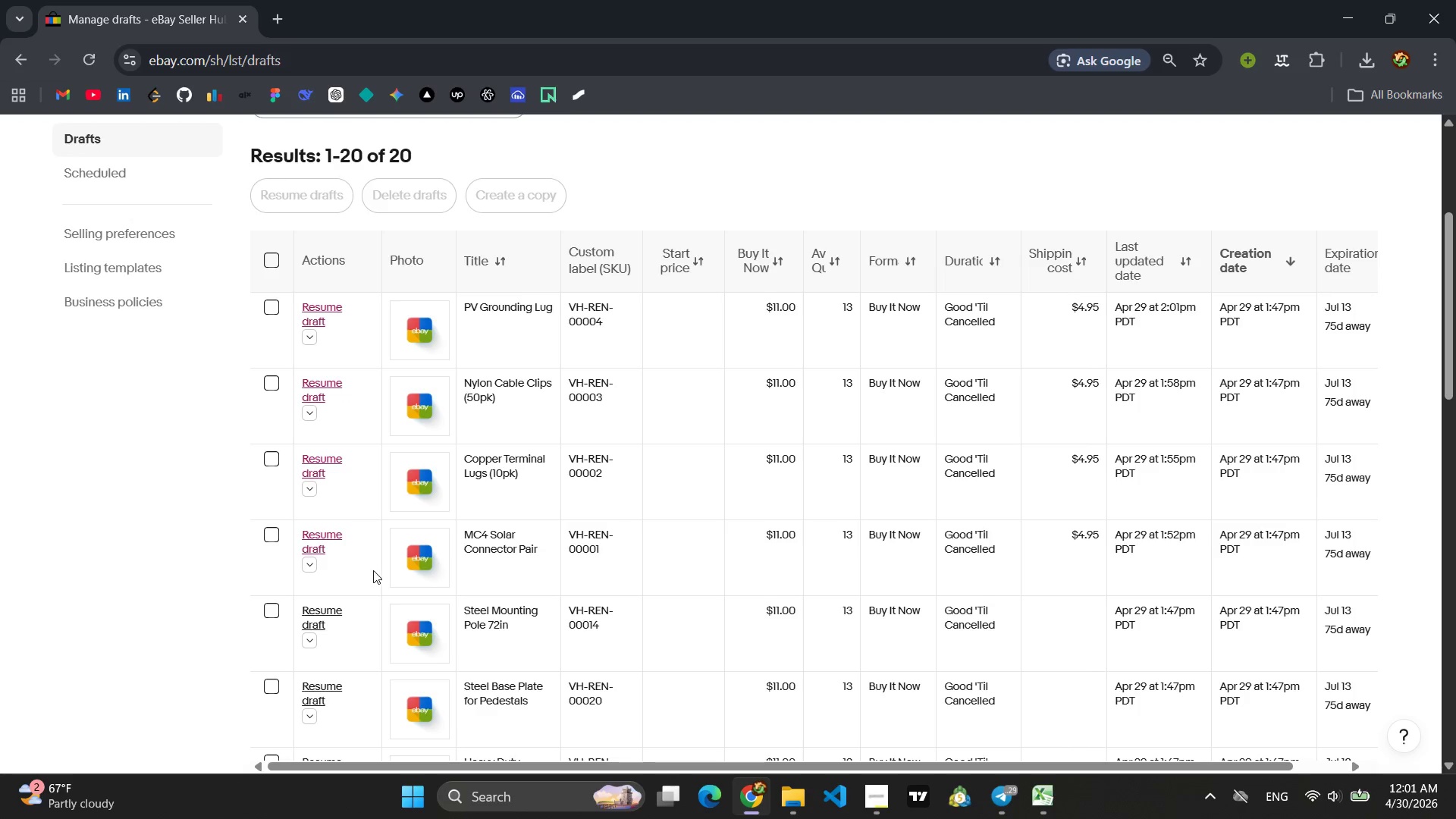 
scroll: coordinate [580, 617], scroll_direction: down, amount: 2.0
 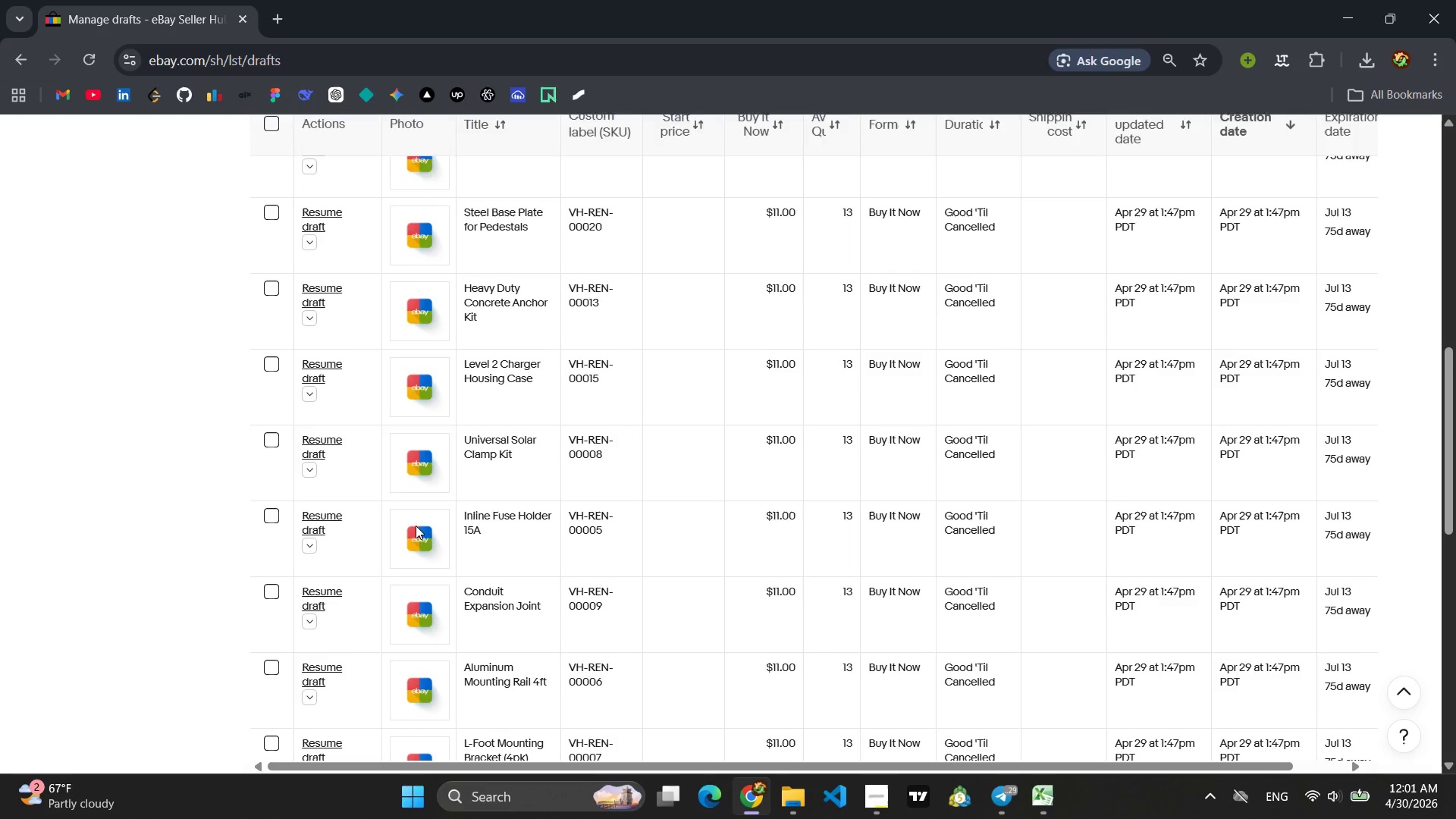 
left_click([310, 522])
 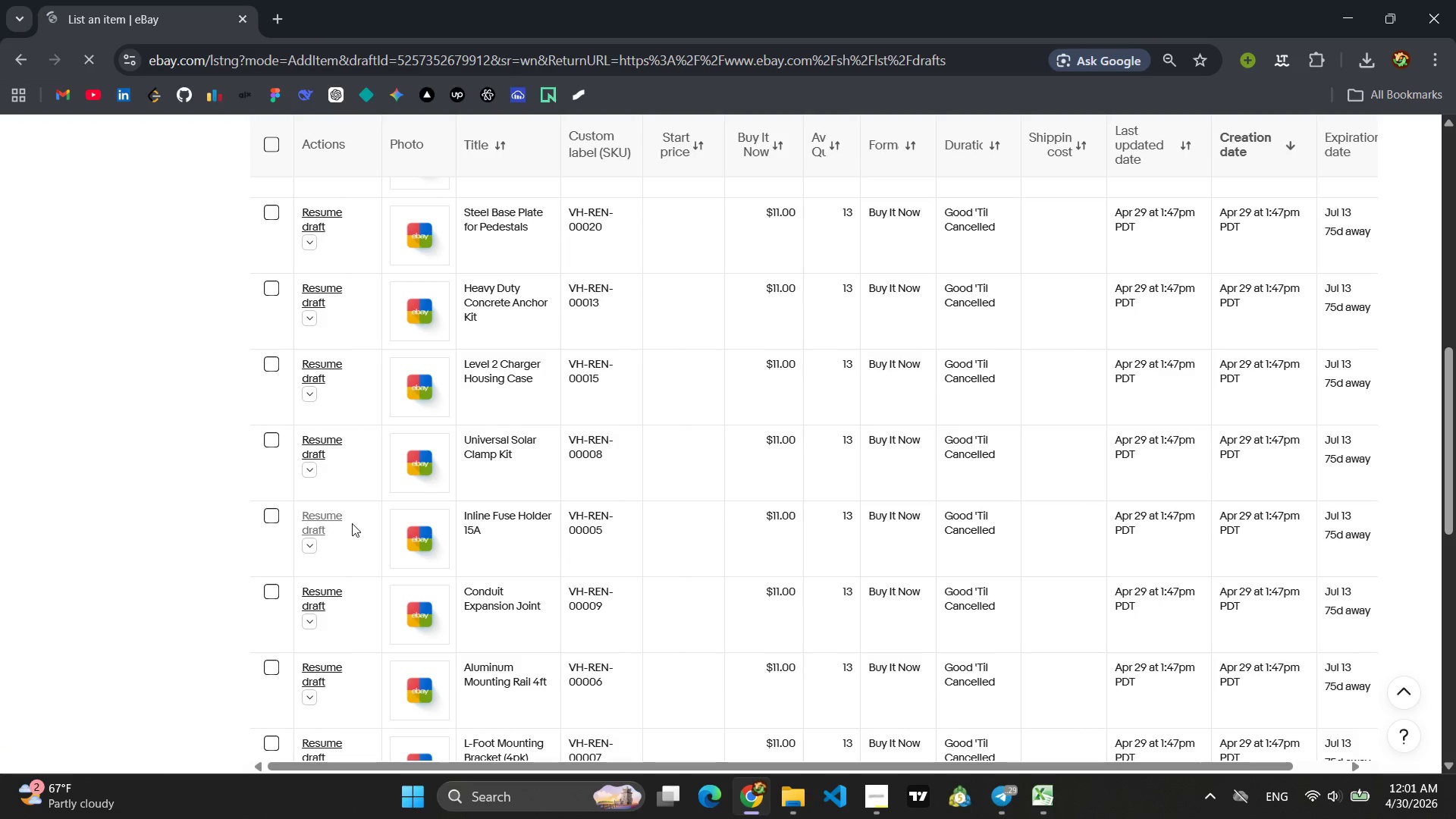 
left_click([883, 806])